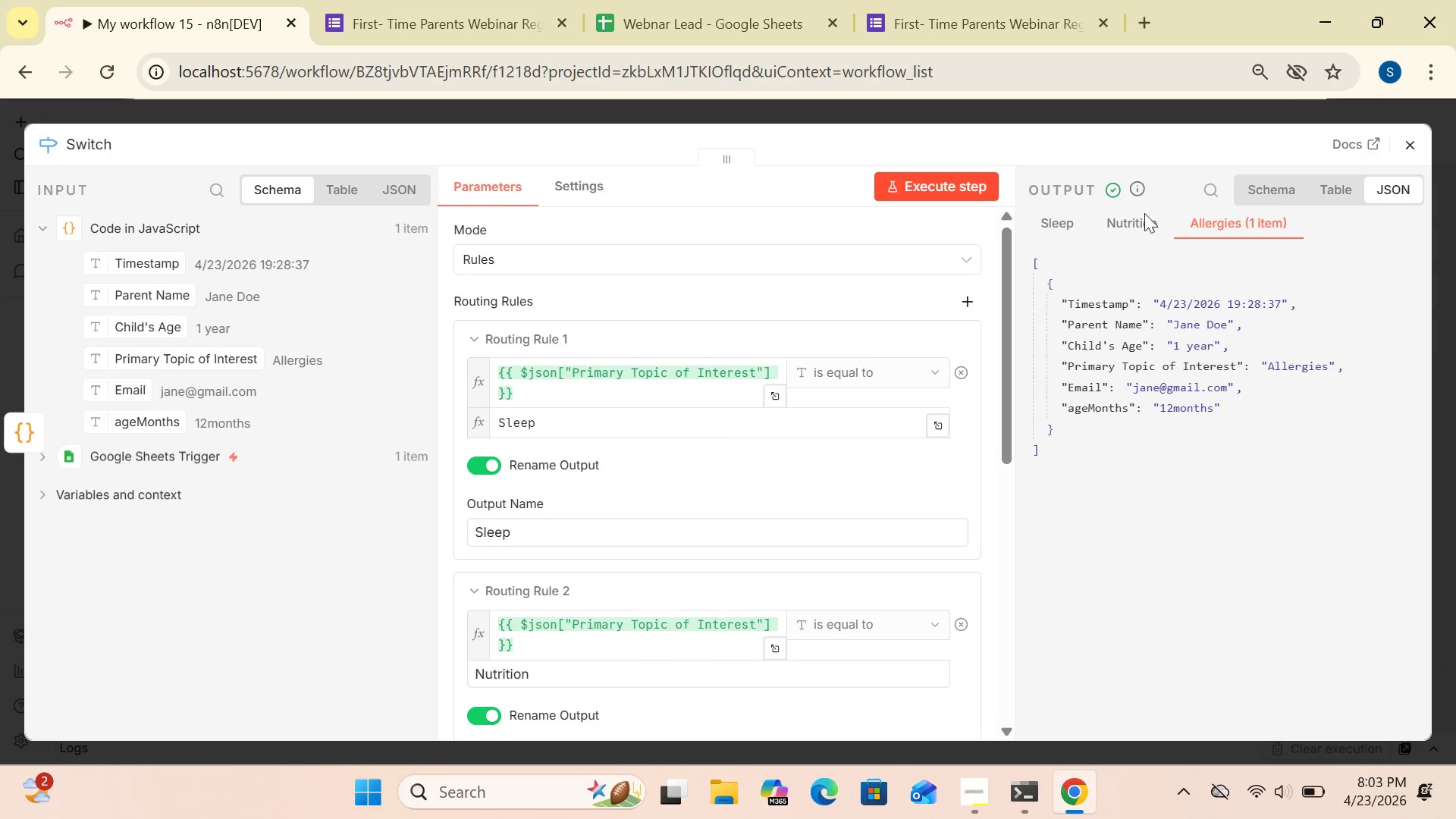 
left_click([1127, 219])
 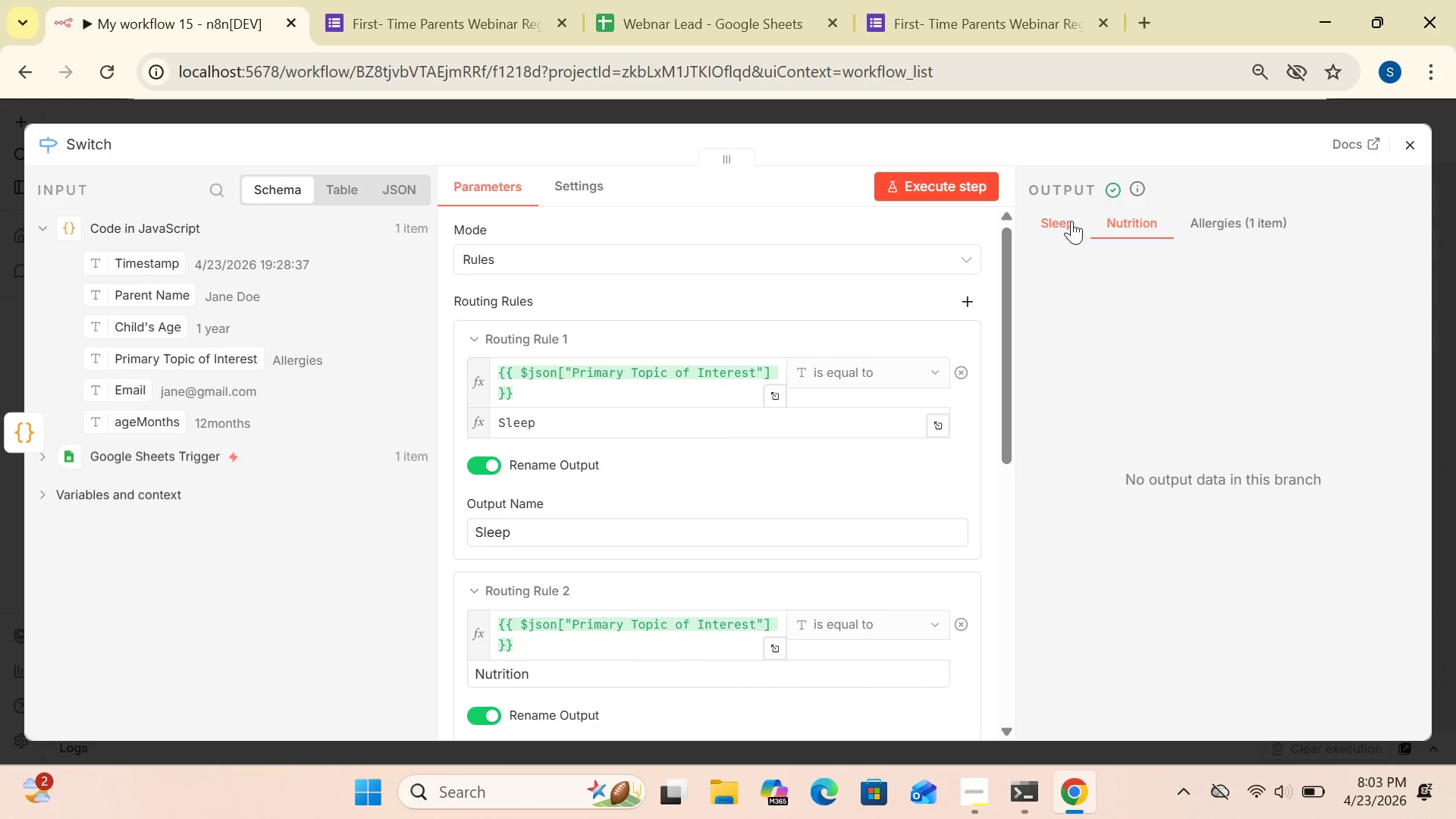 
left_click([1063, 221])
 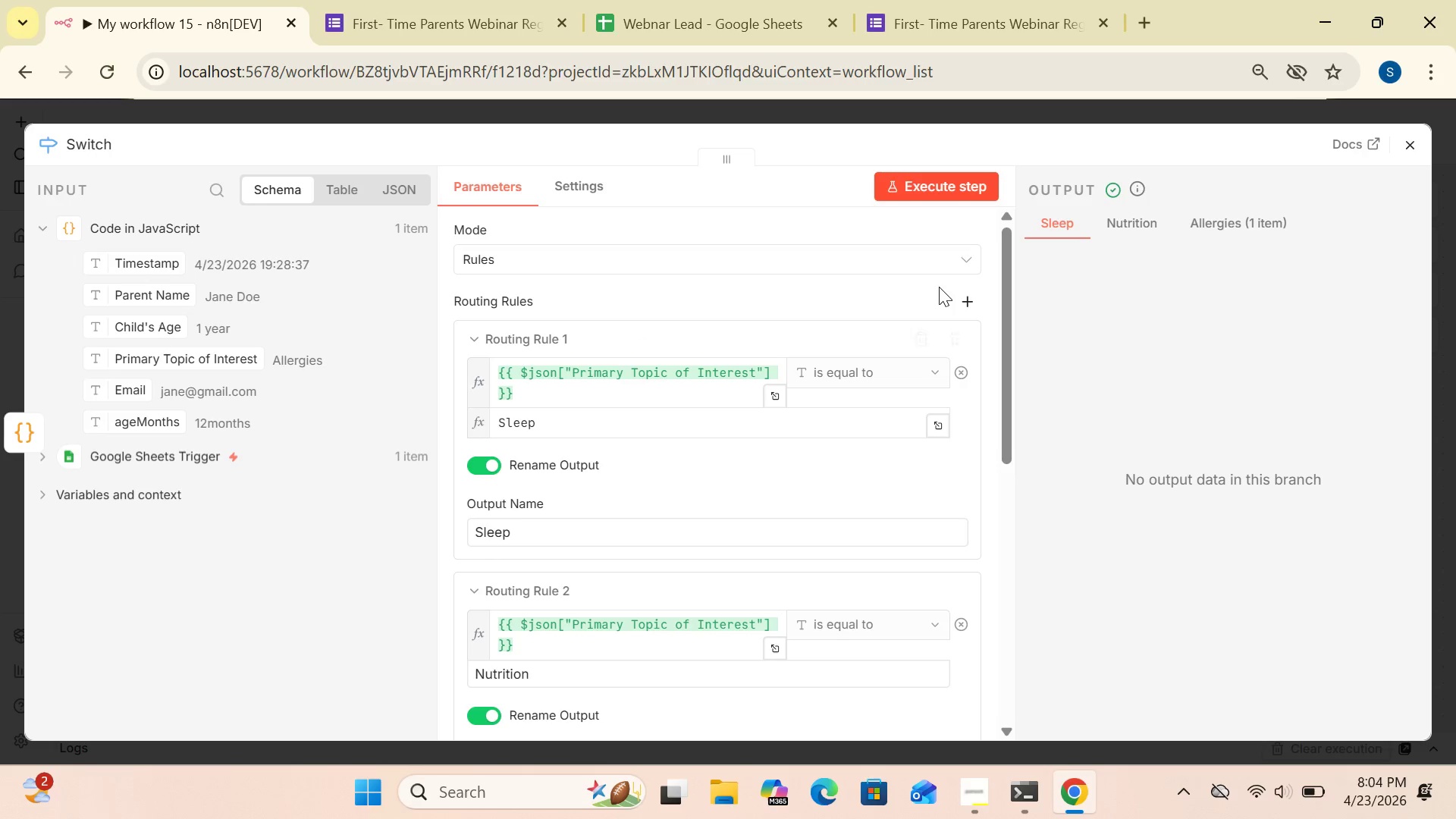 
wait(5.61)
 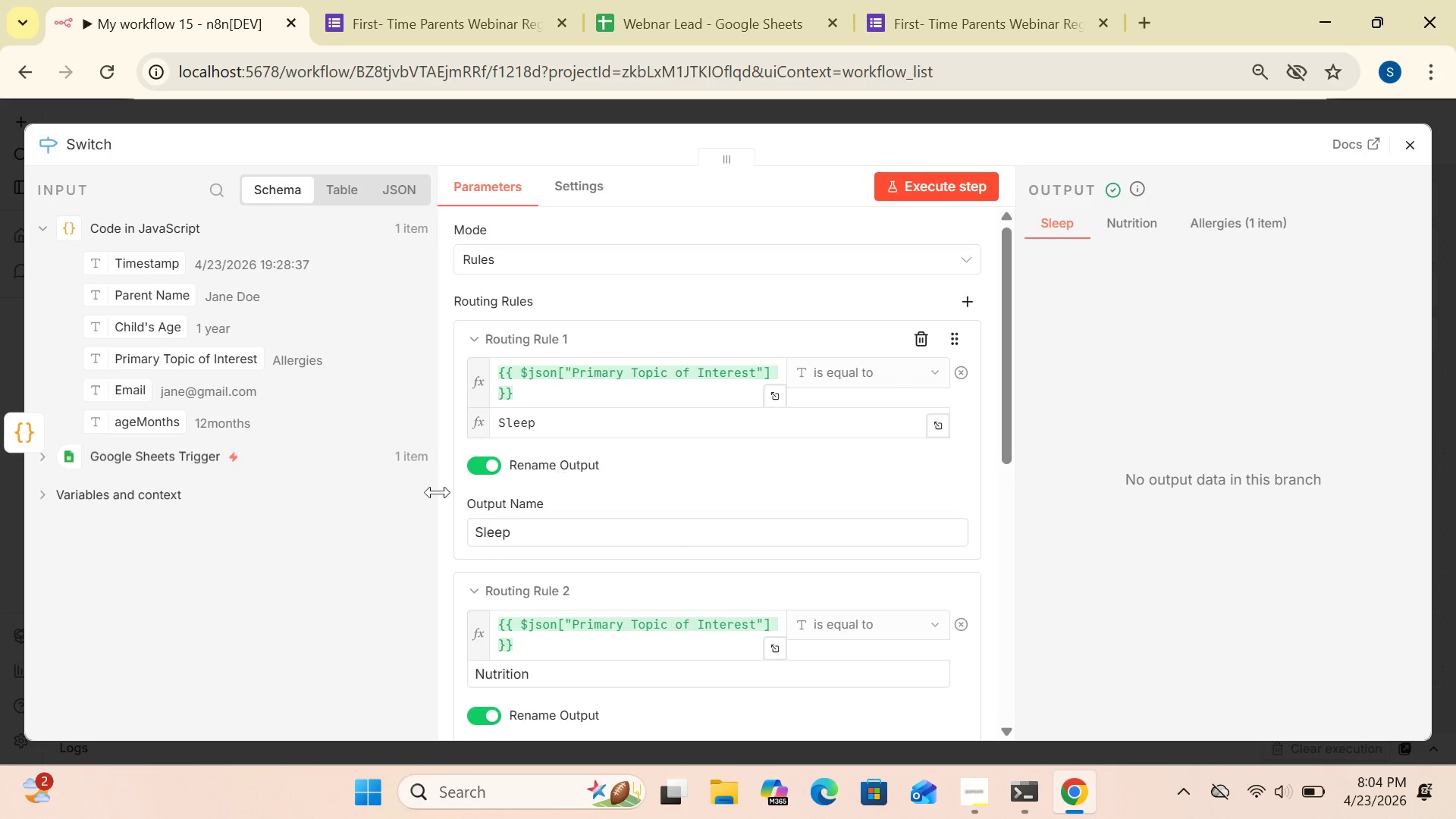 
left_click([1412, 140])
 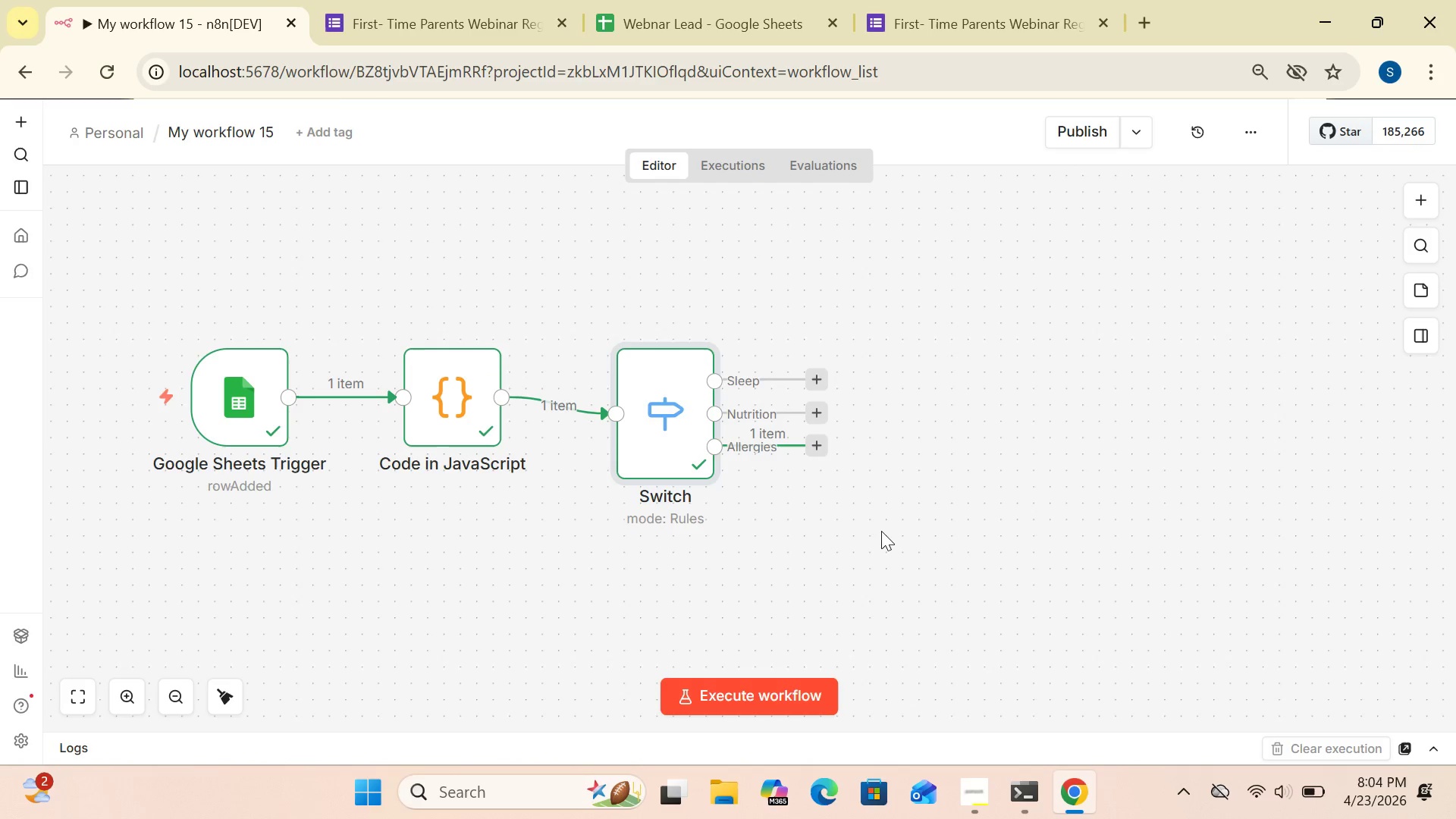 
wait(5.89)
 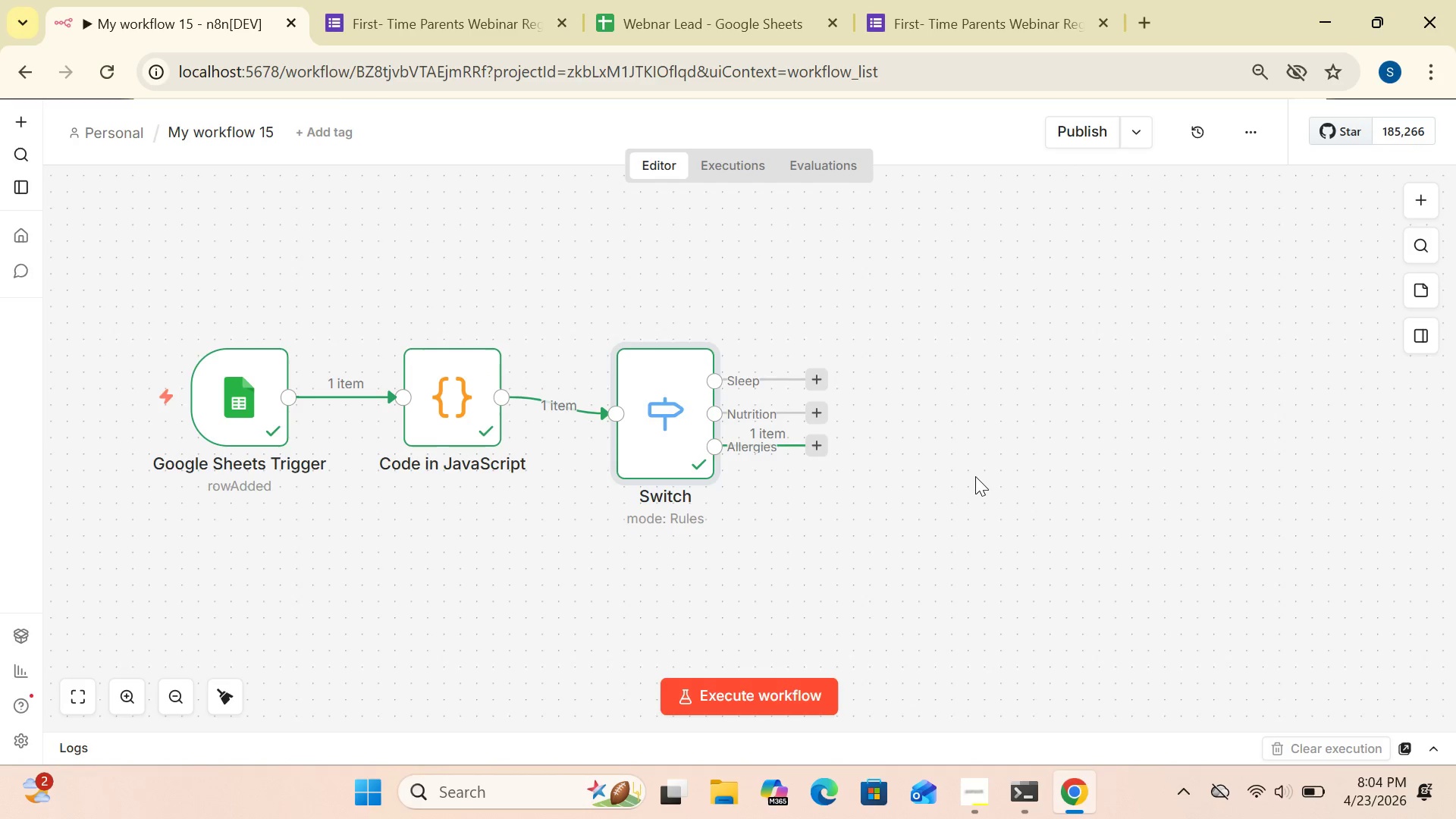 
left_click([816, 441])
 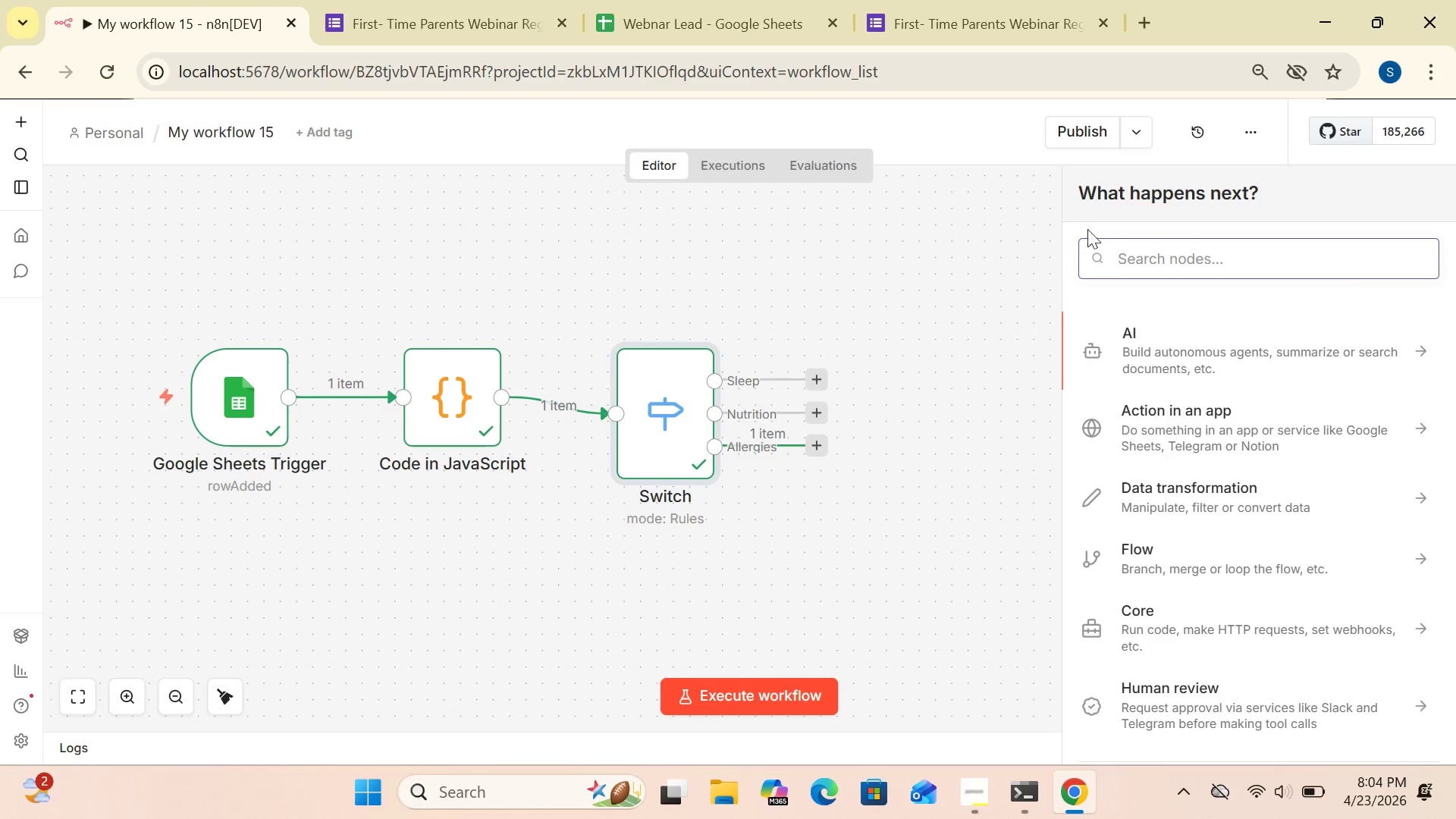 
left_click([1138, 255])
 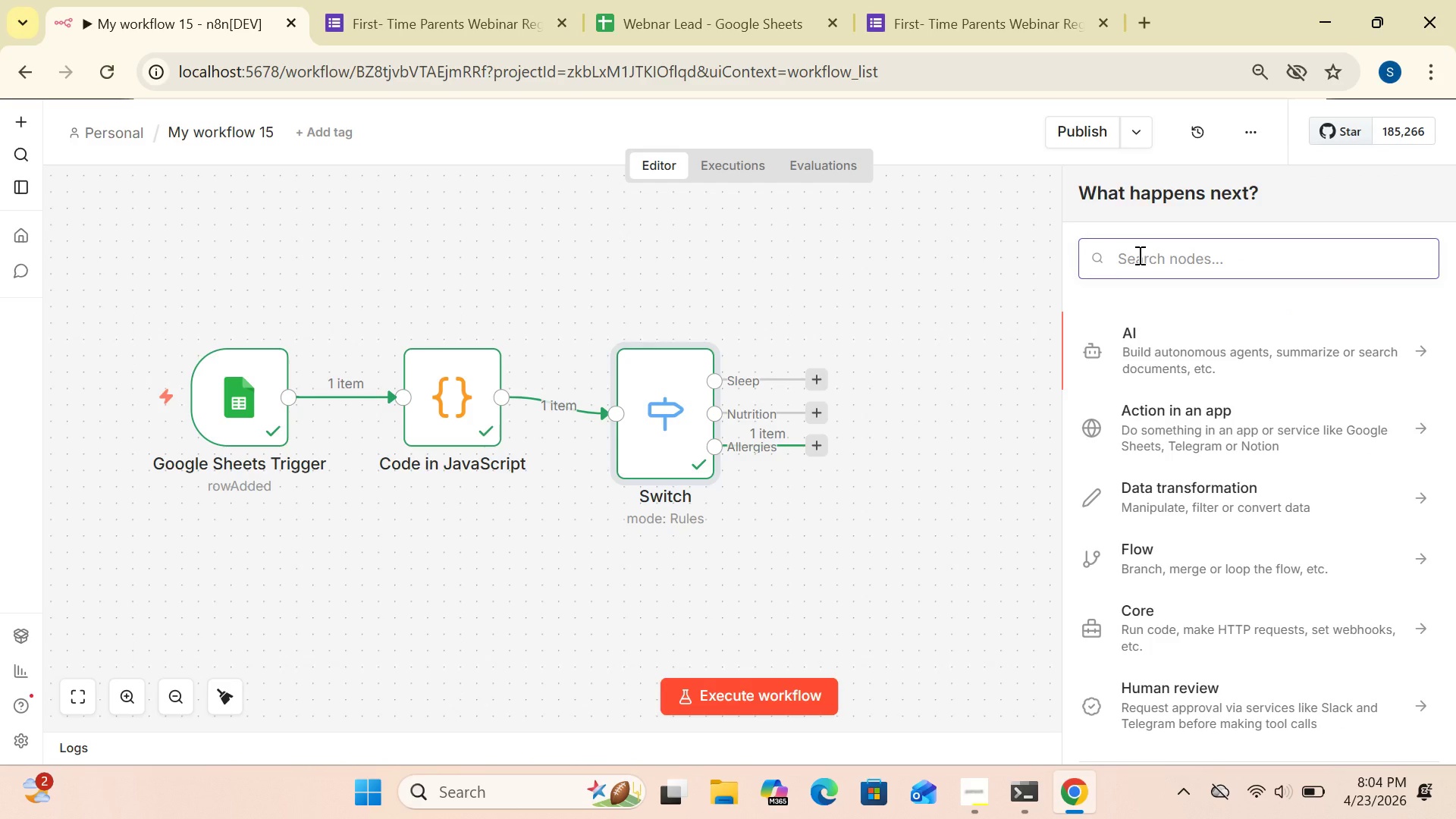 
type(ed)
 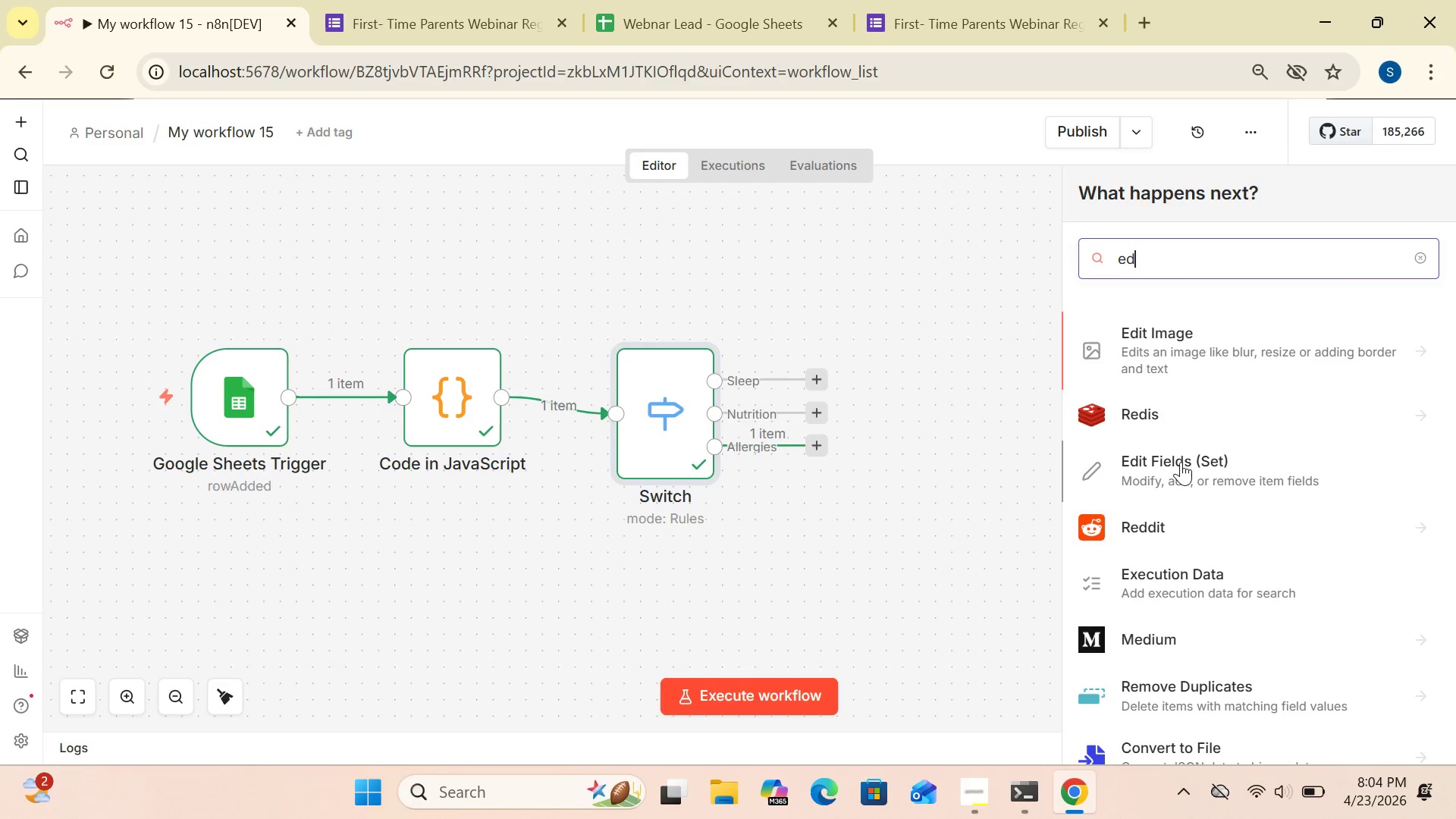 
left_click([1181, 462])
 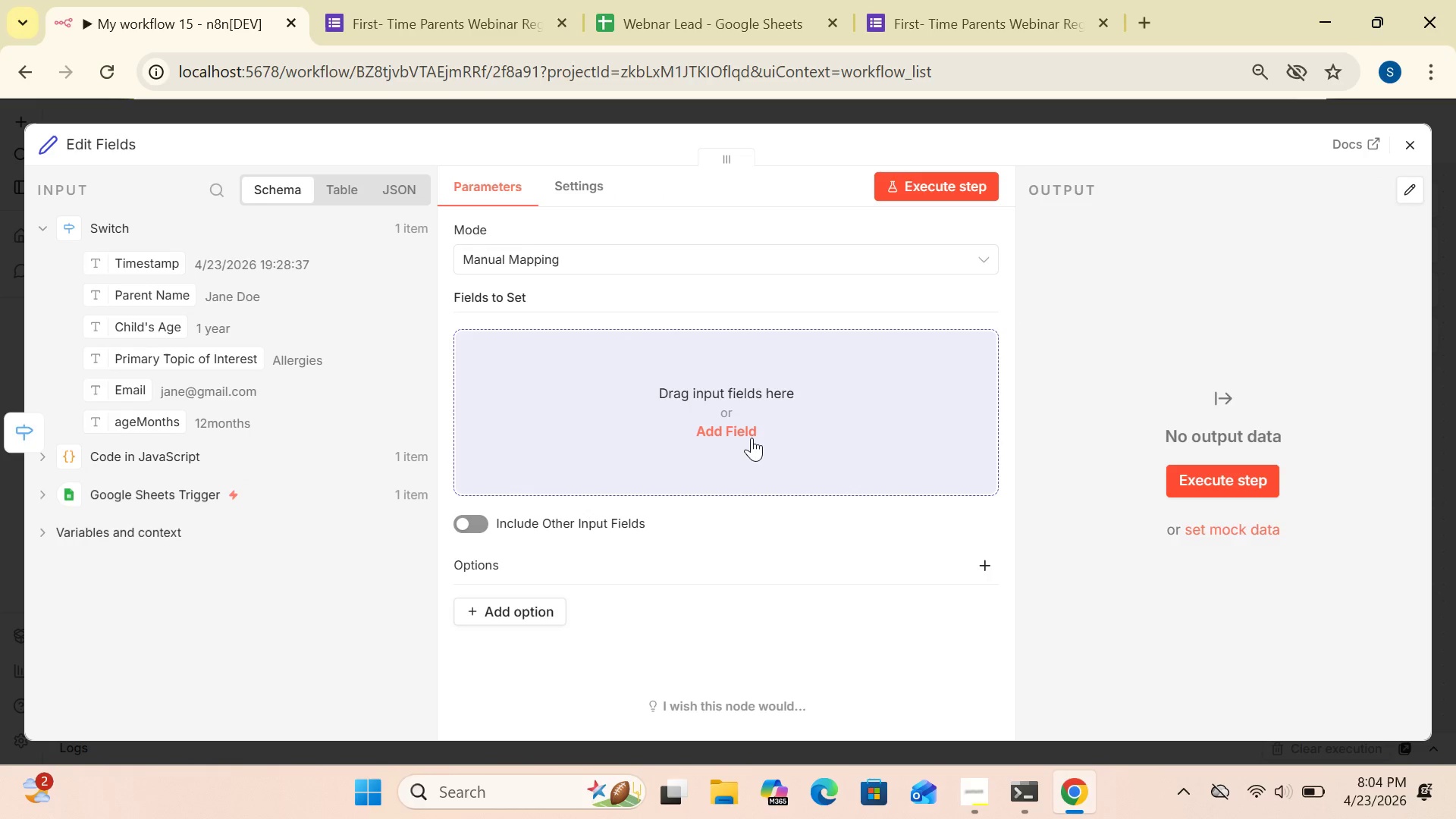 
left_click([739, 434])
 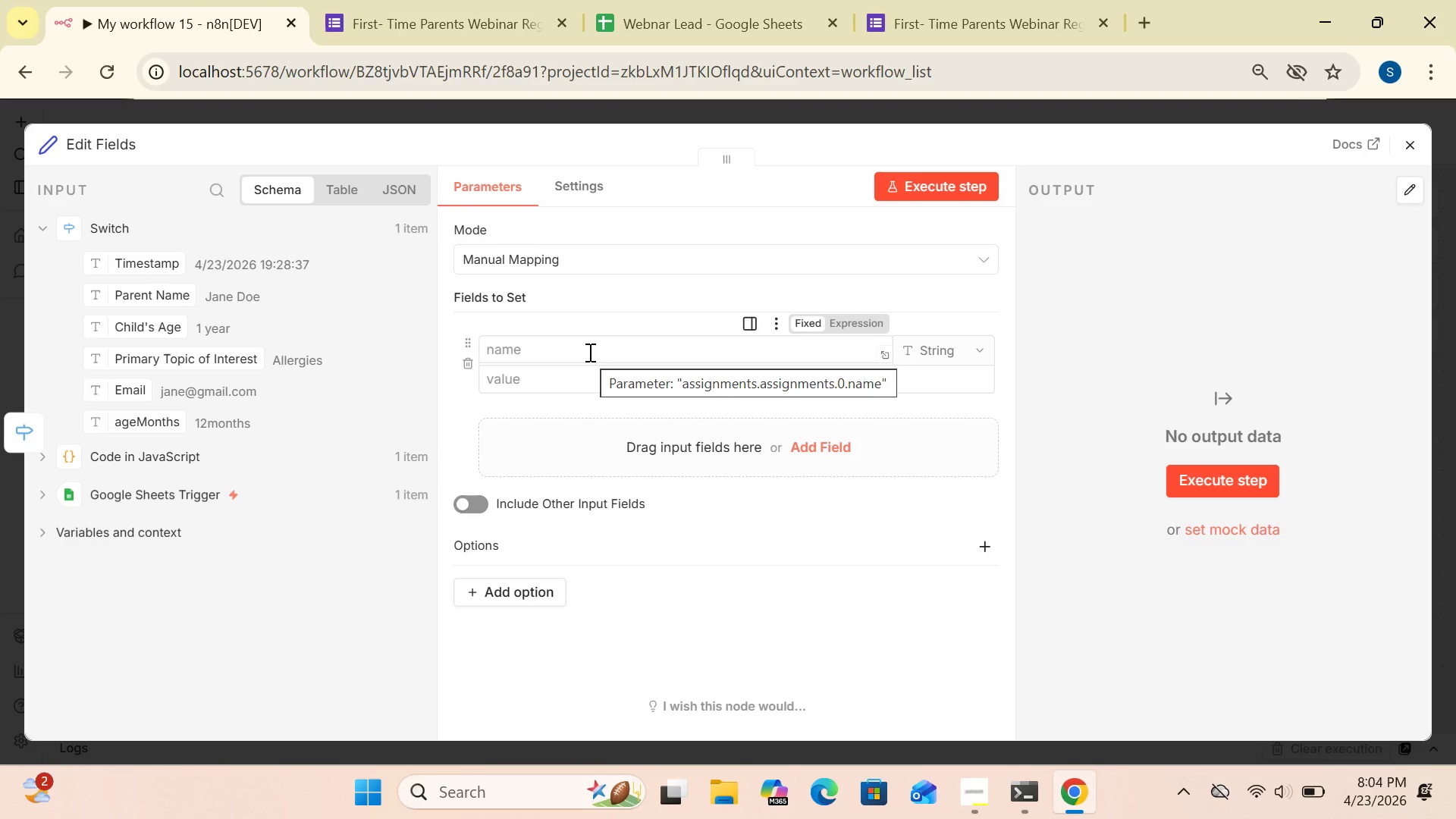 
wait(5.2)
 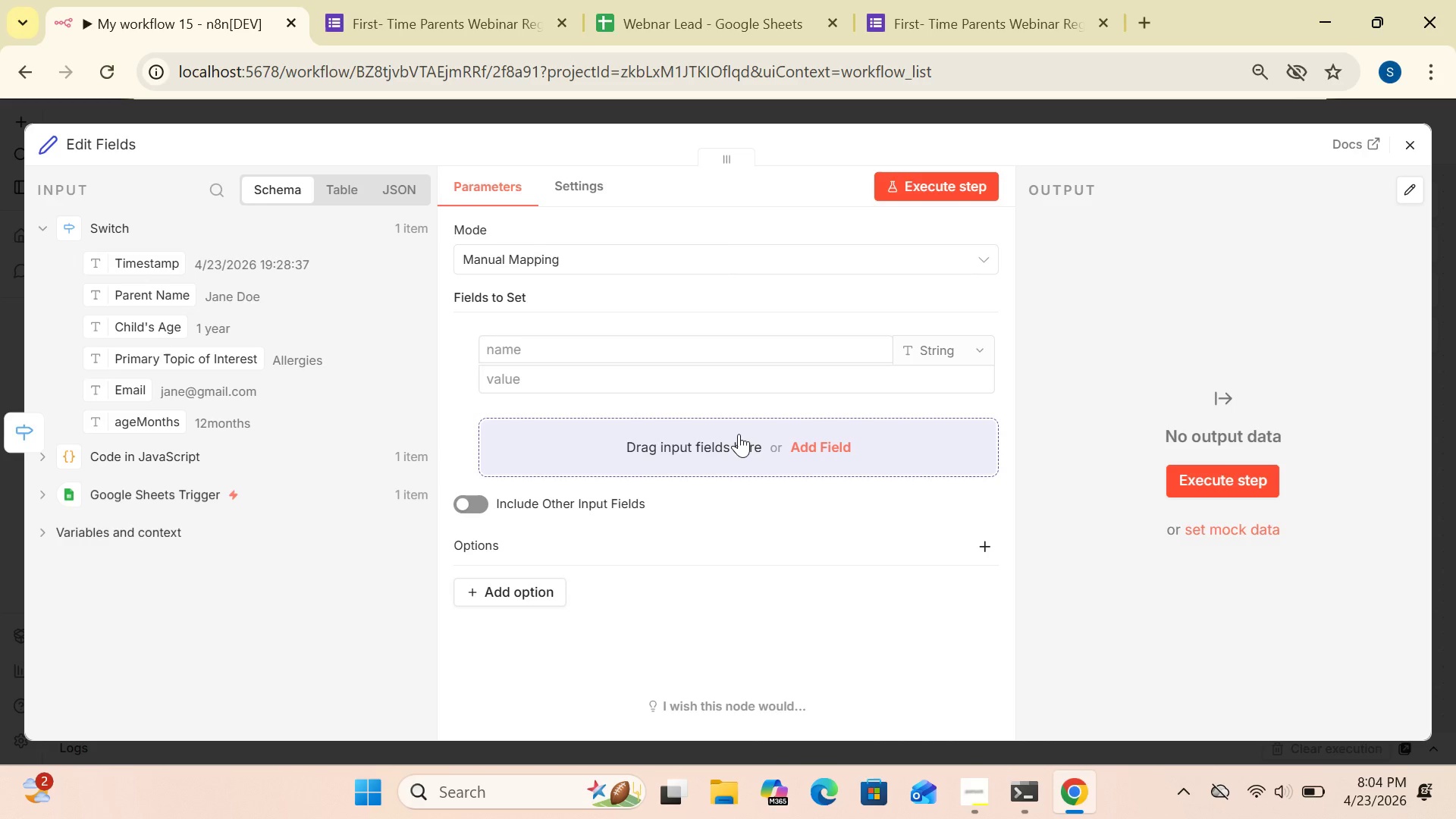 
left_click([588, 352])
 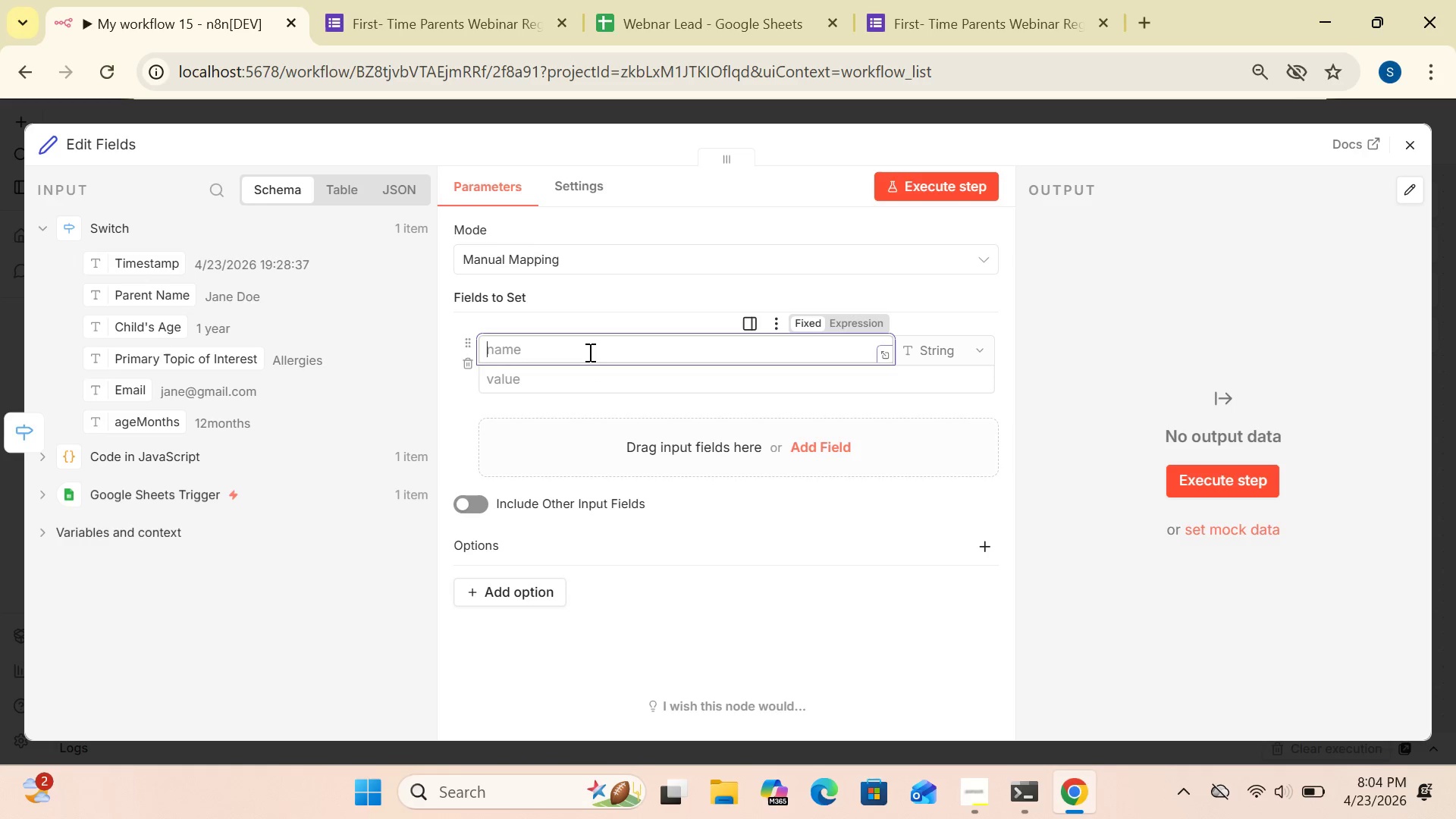 
type(Priority)
 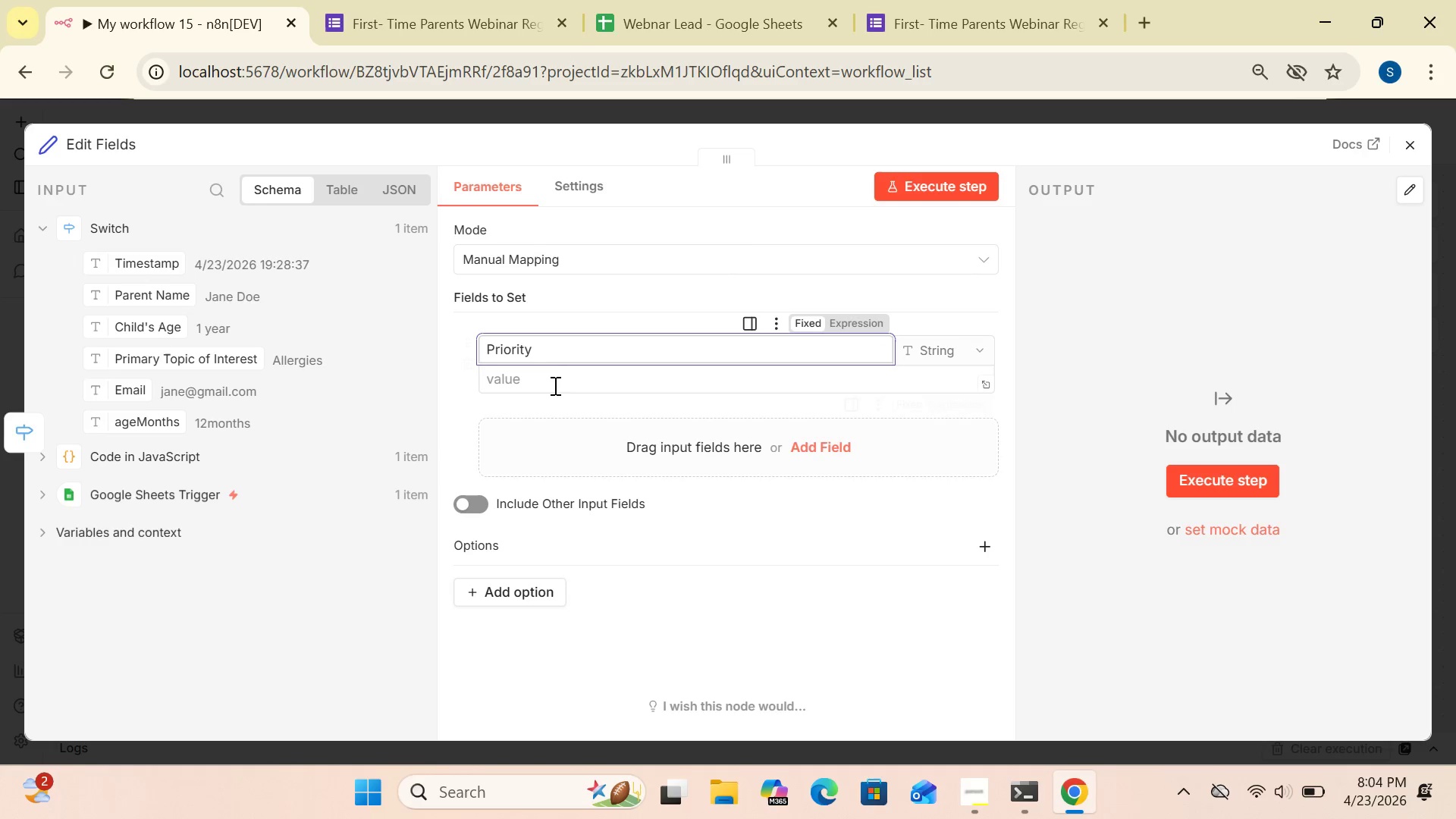 
left_click([554, 381])
 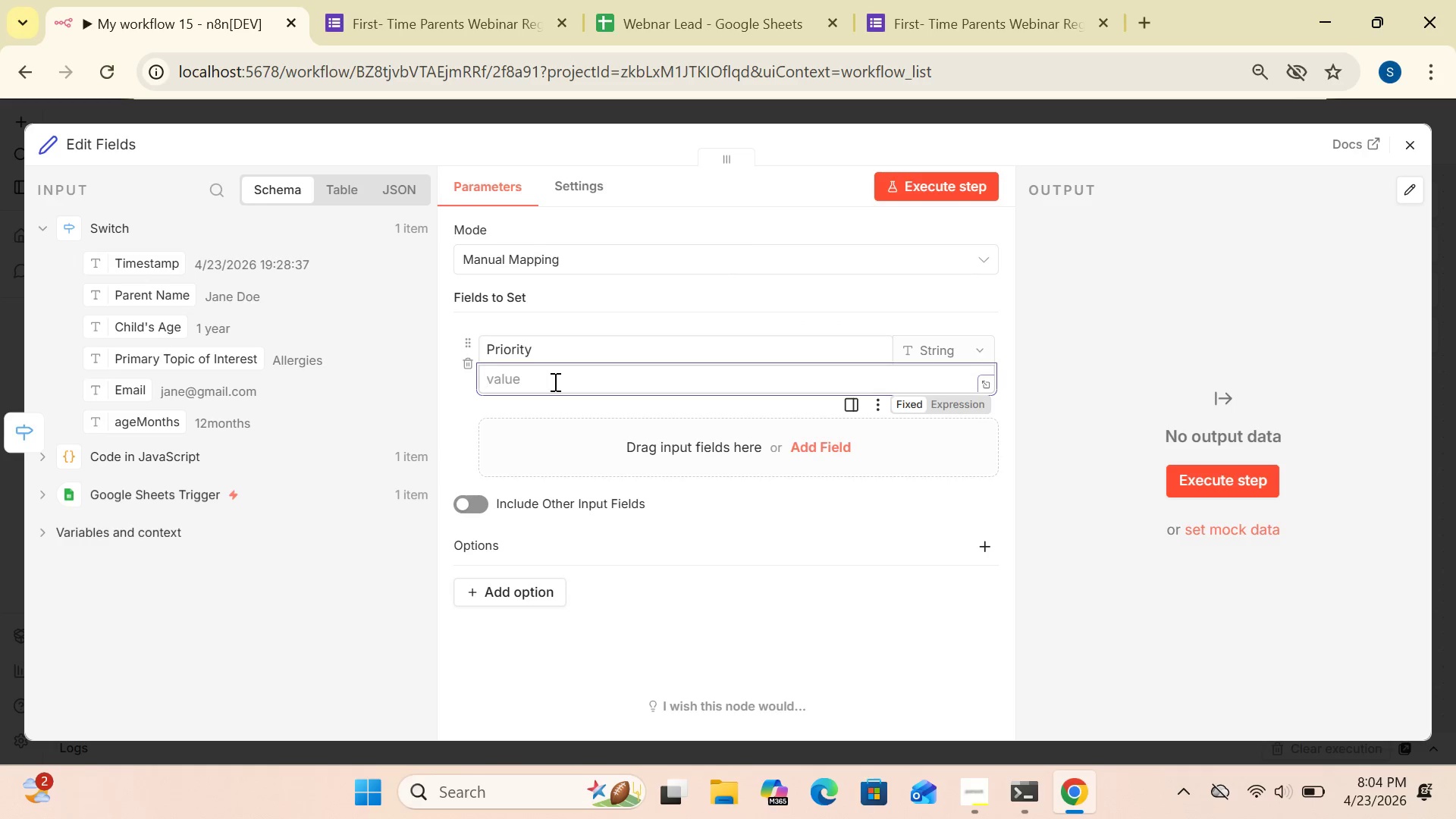 
type(High Priority)
 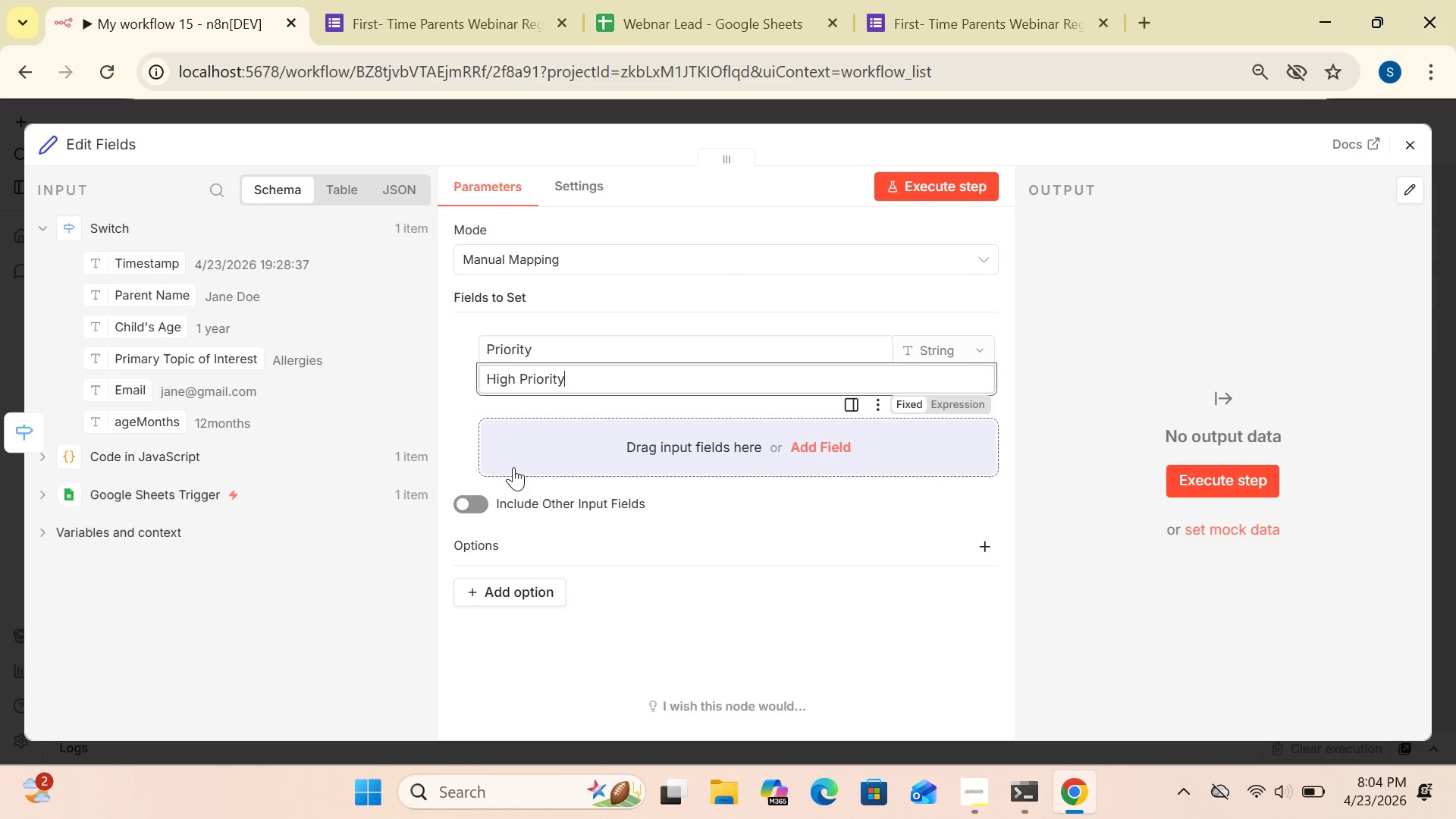 
wait(8.27)
 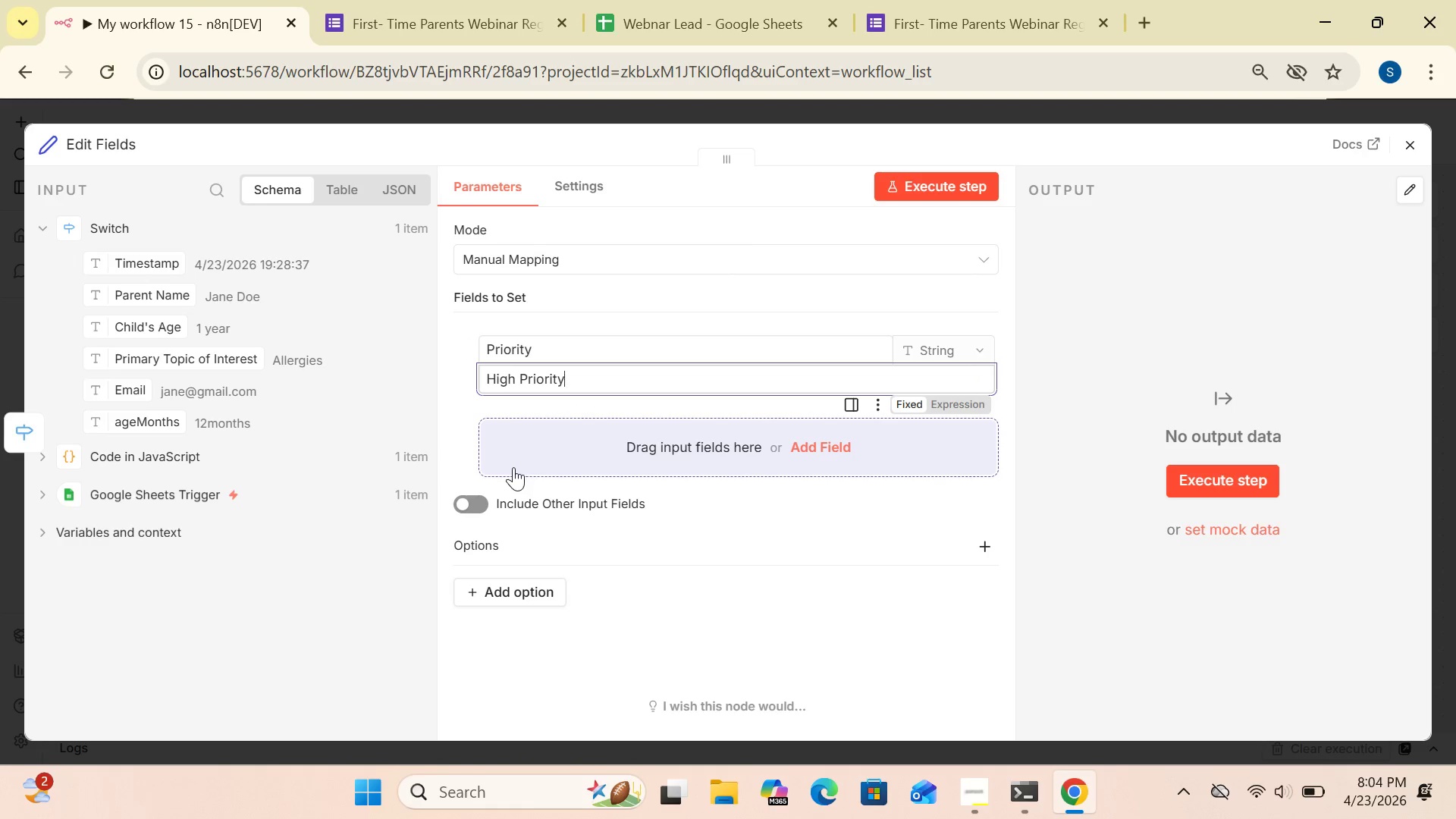 
left_click([946, 190])
 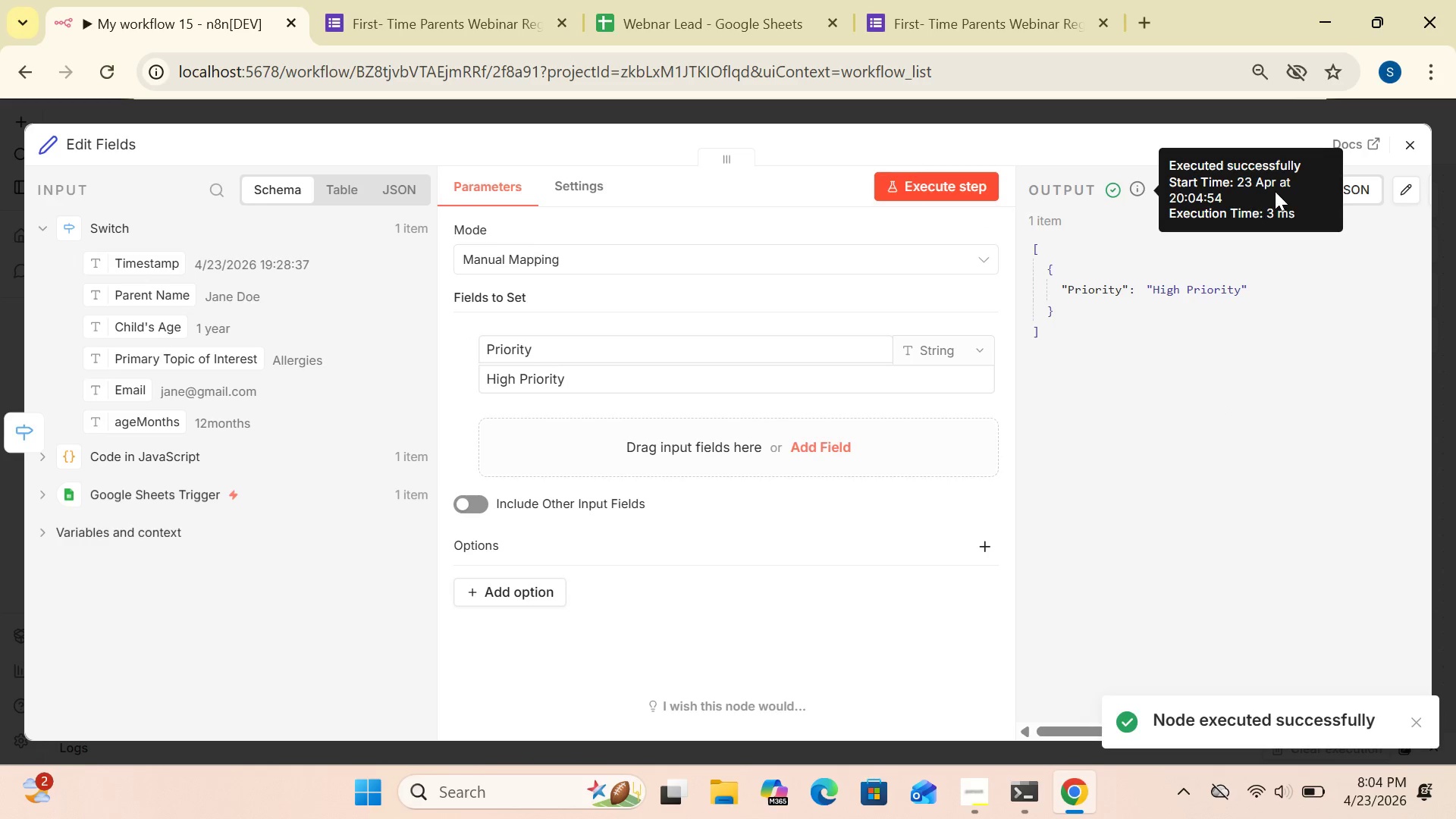 
wait(5.92)
 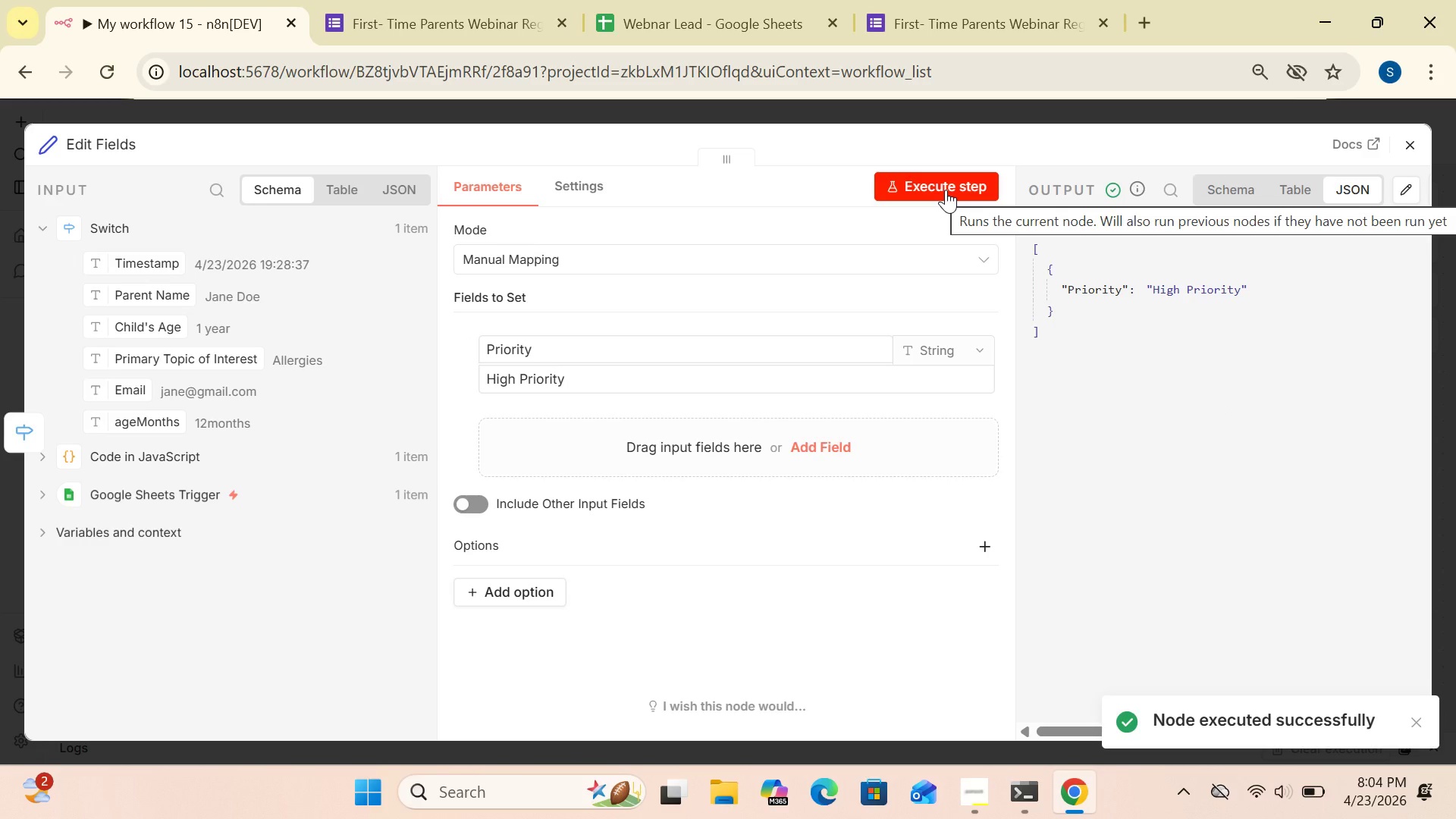 
left_click([1410, 140])
 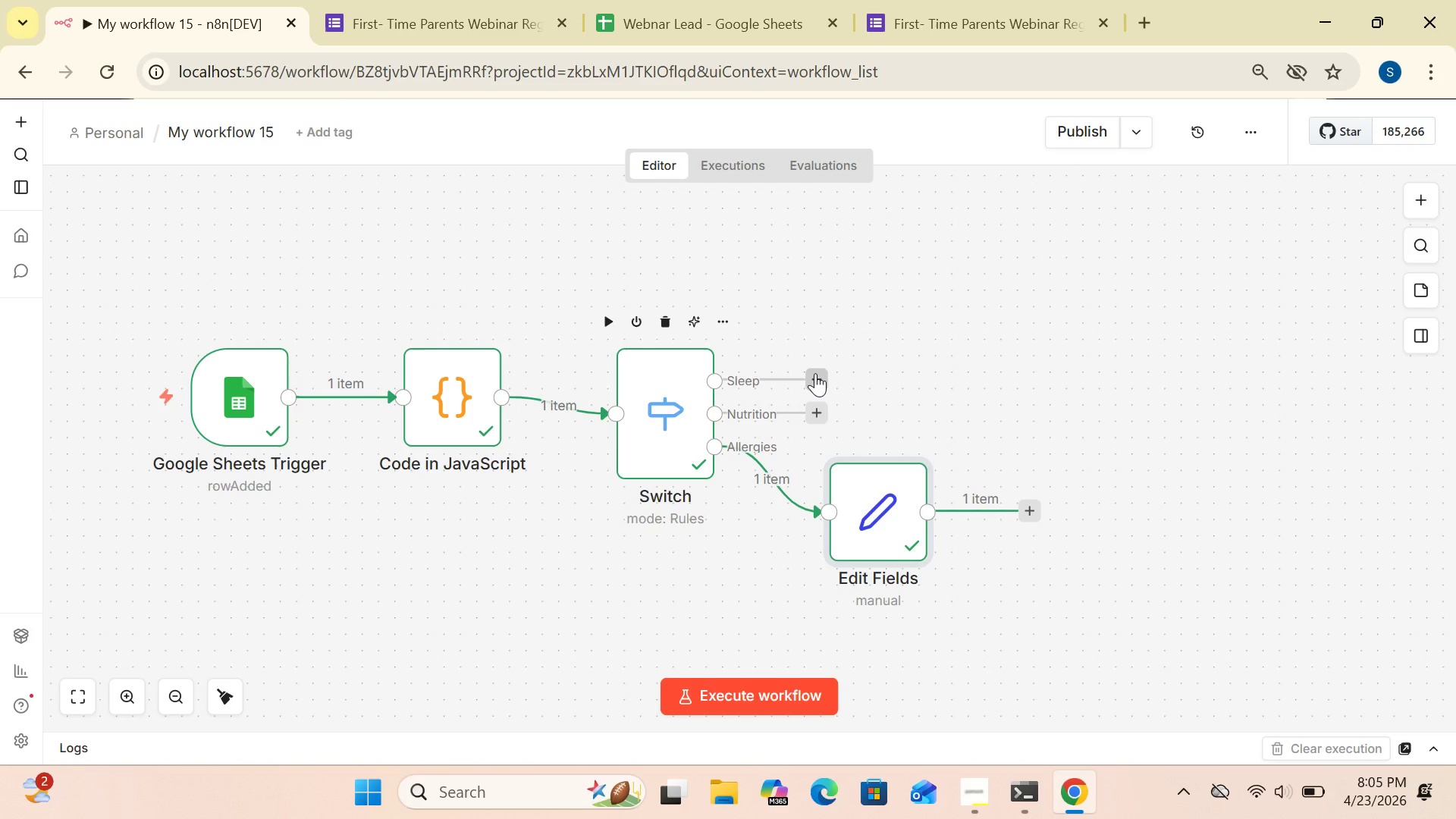 
left_click([815, 373])
 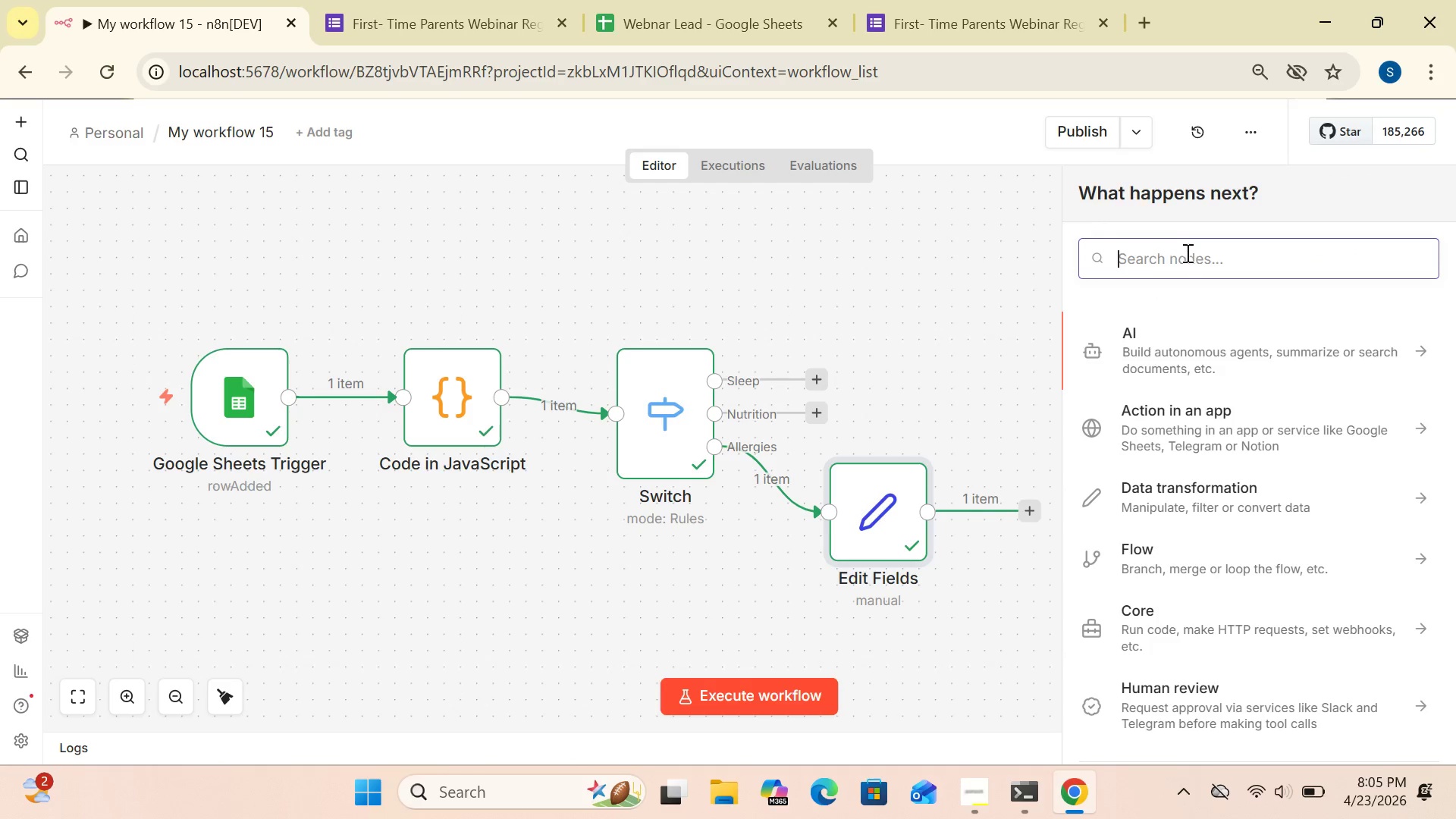 
left_click([1178, 259])
 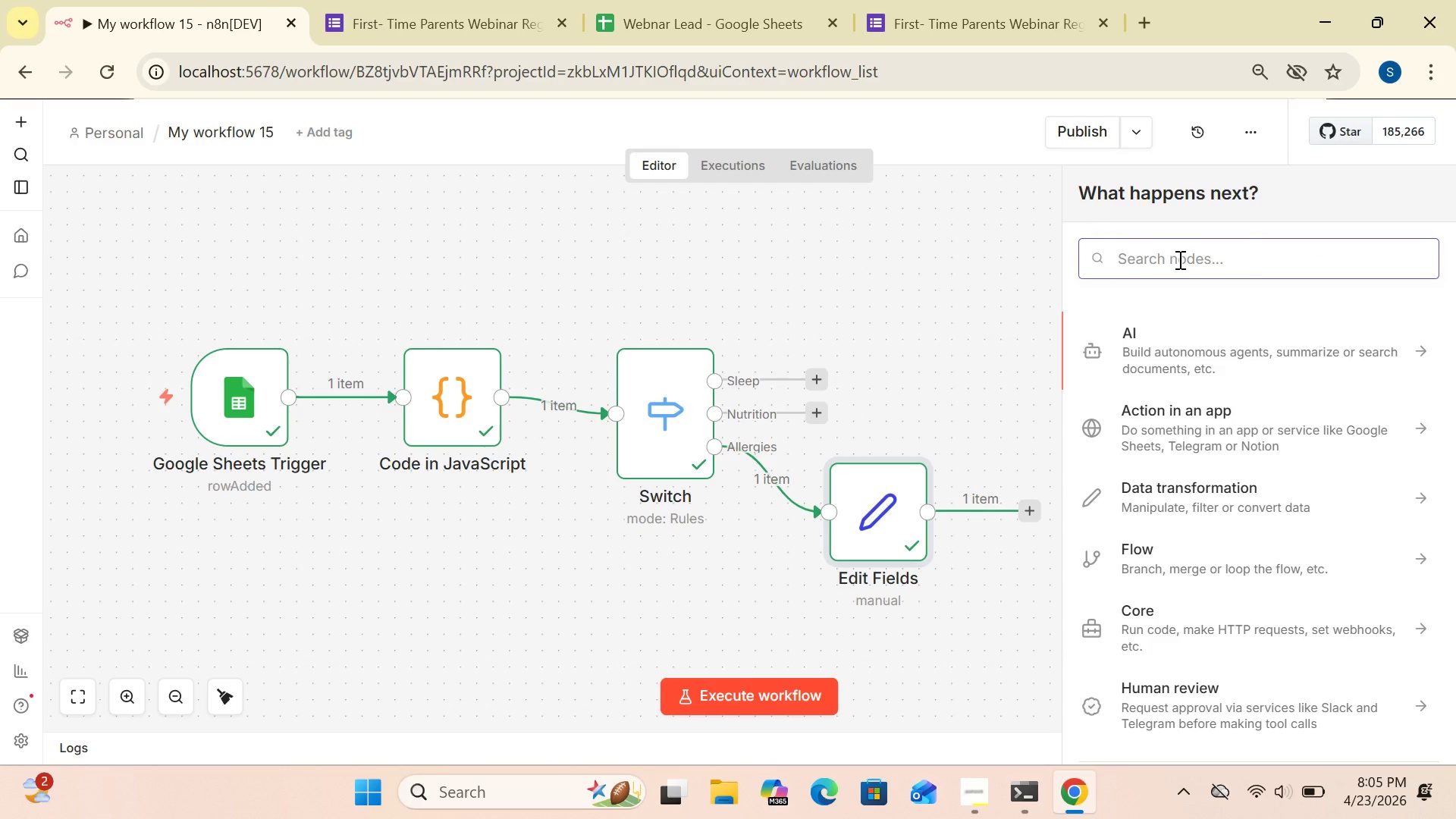 
type(Edit Fiields)
 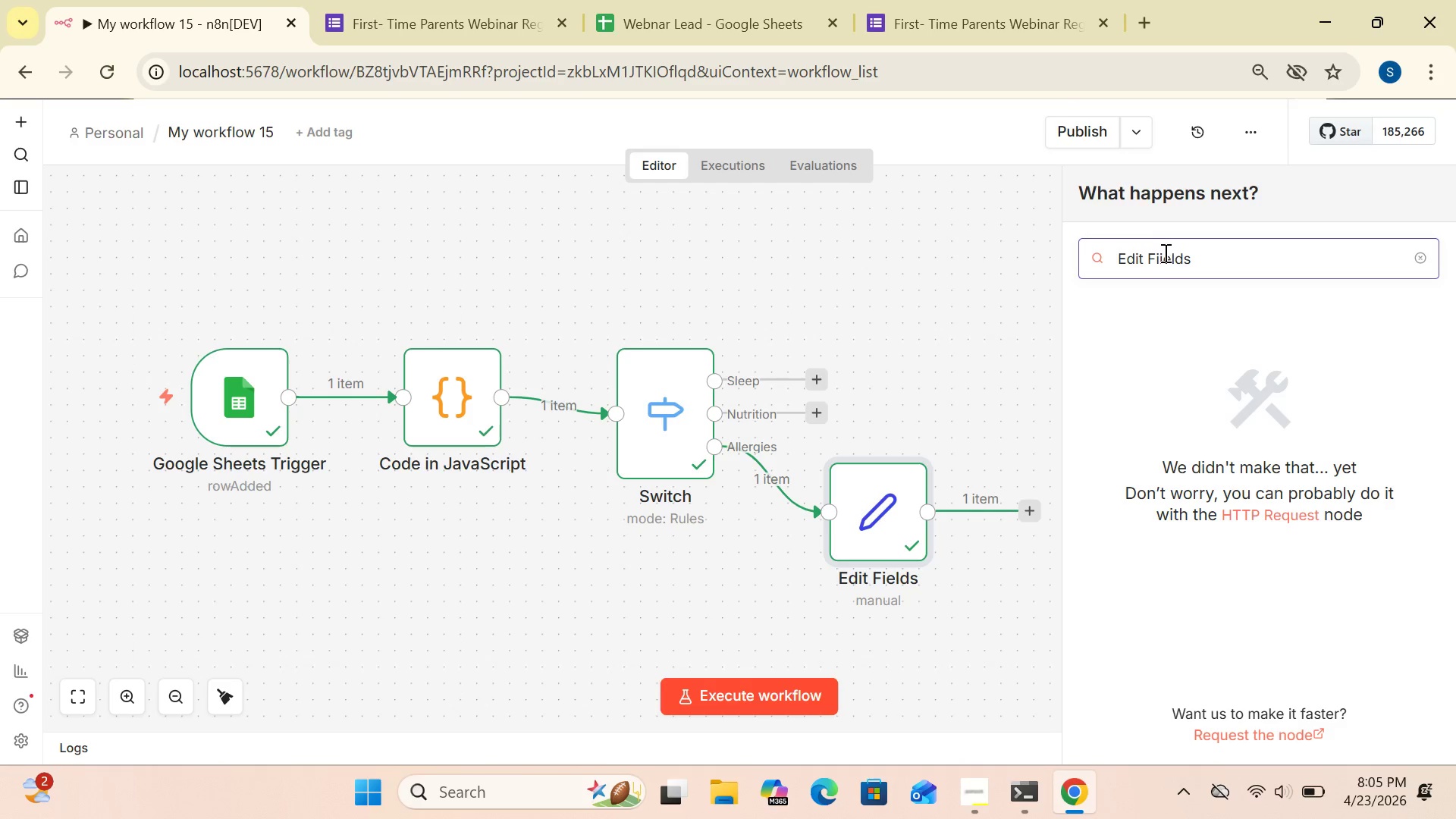 
left_click([1164, 257])
 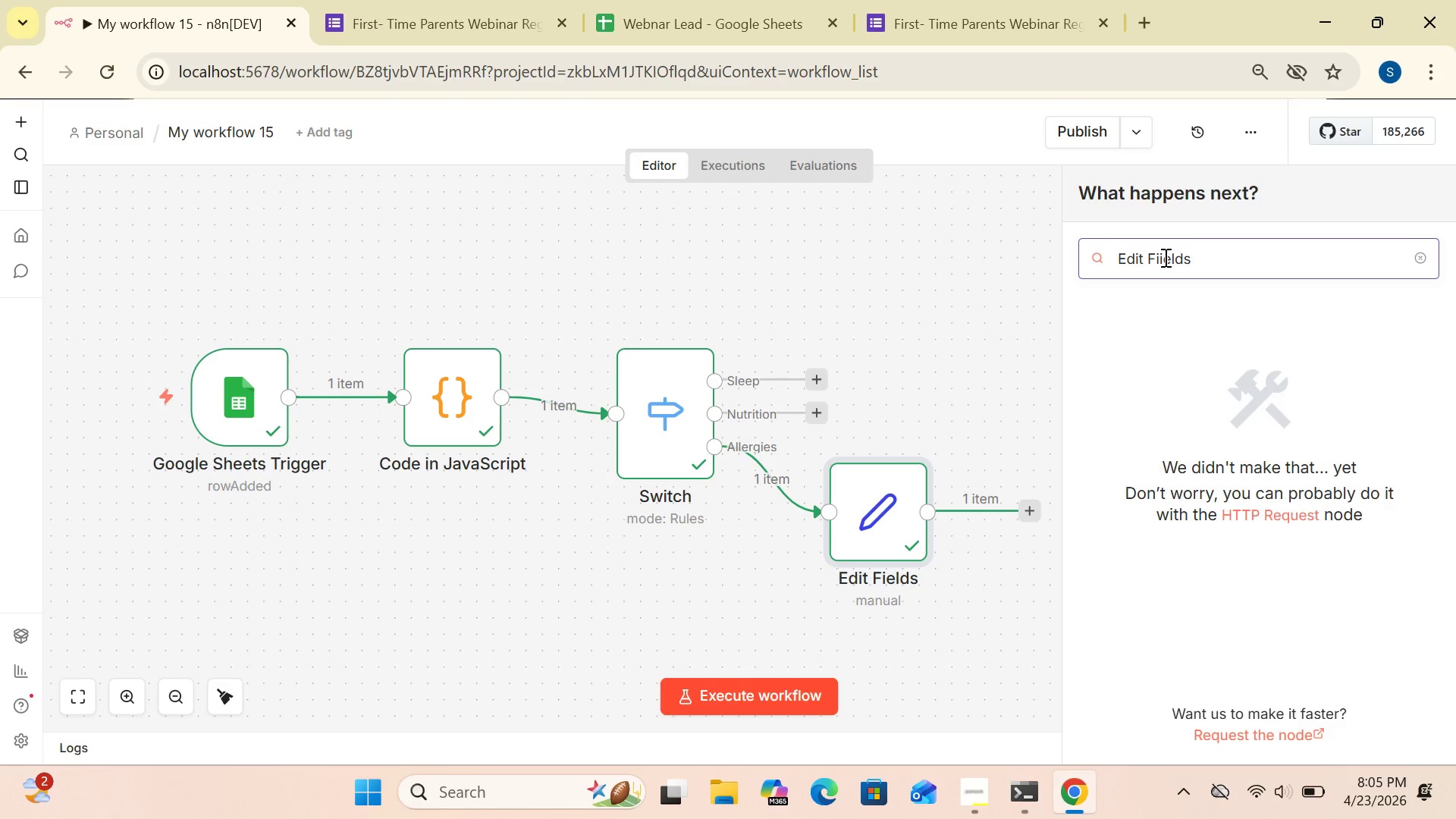 
key(Backspace)
 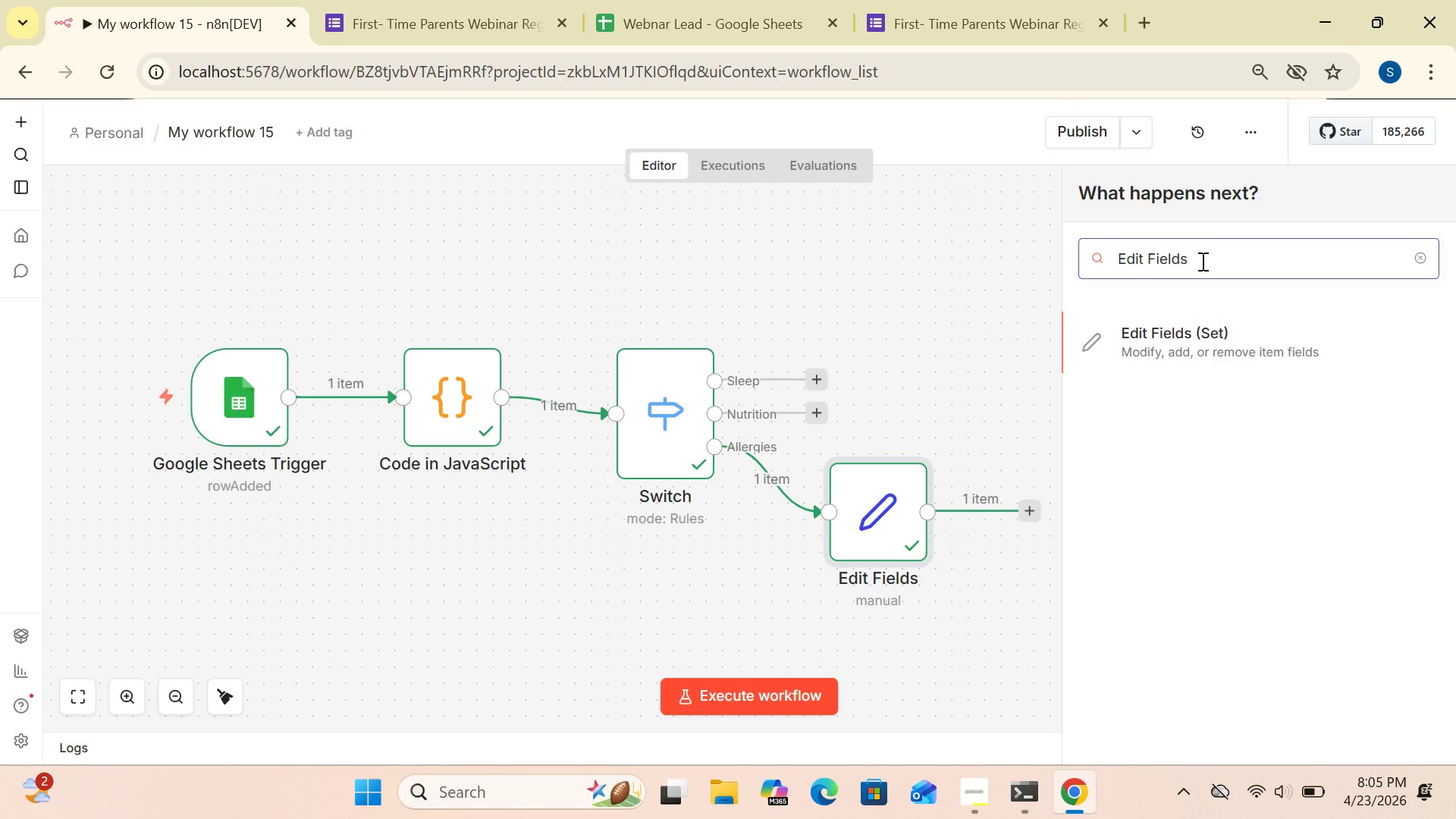 
wait(5.81)
 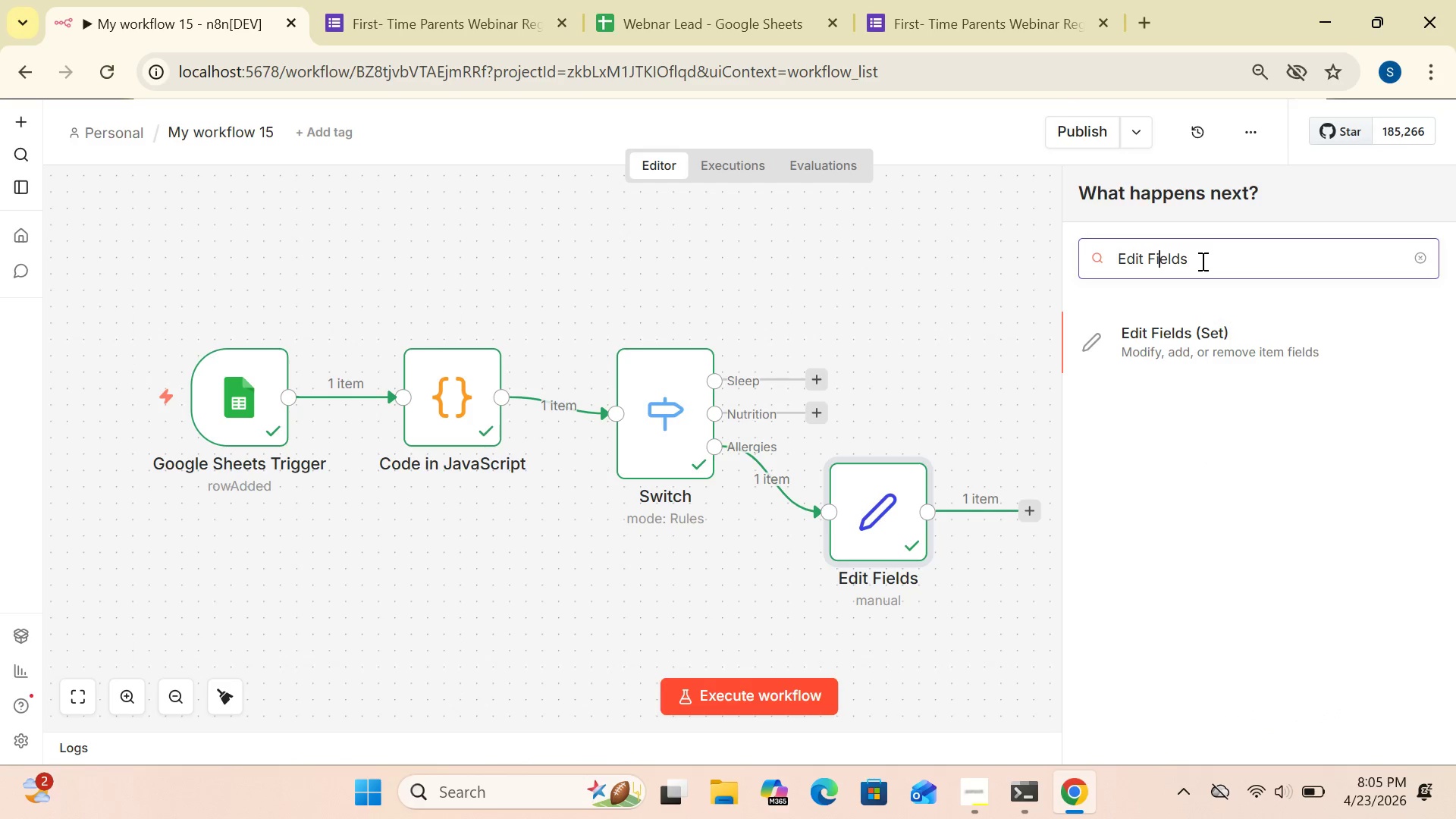 
left_click([1180, 344])
 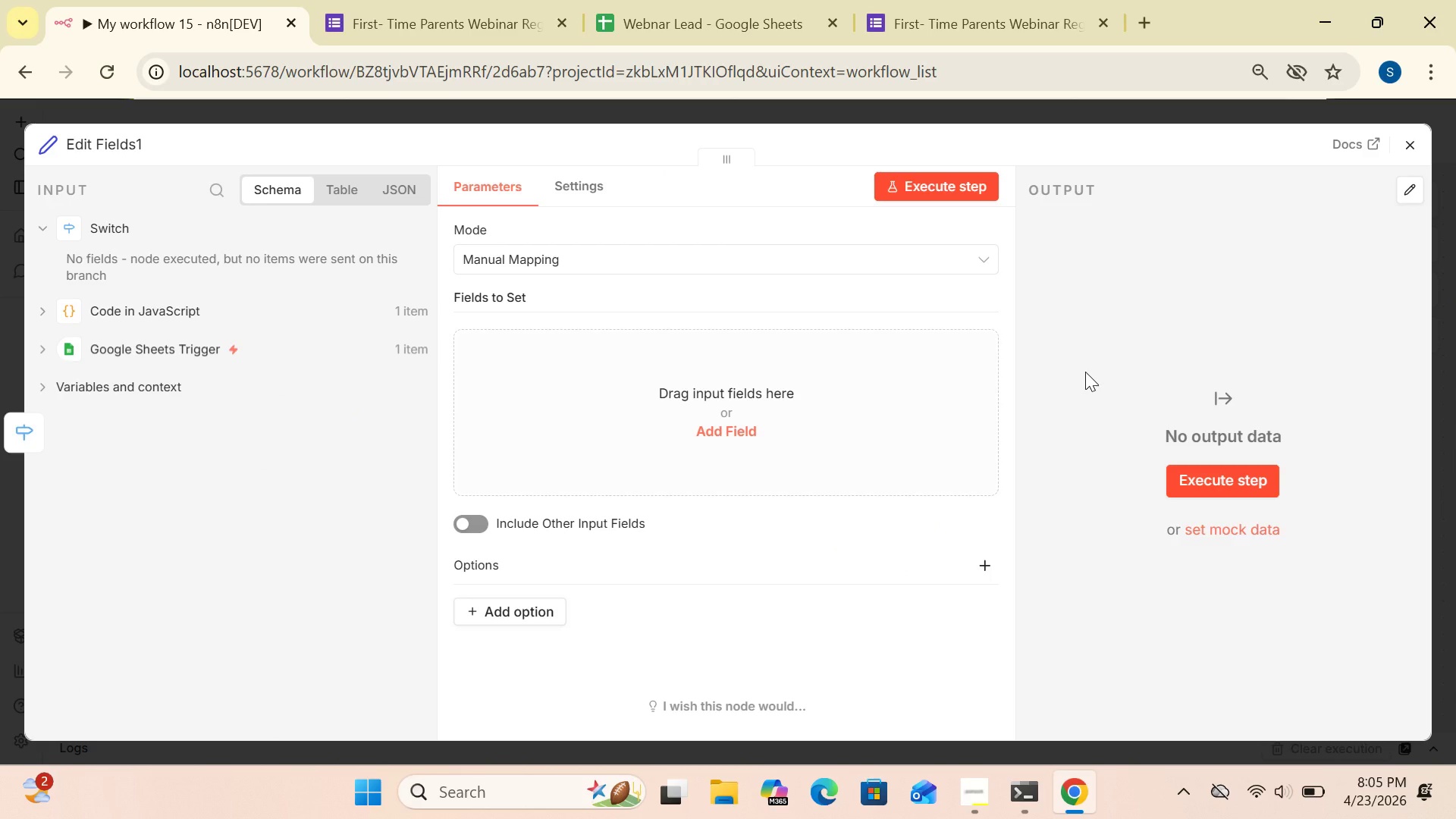 
wait(12.75)
 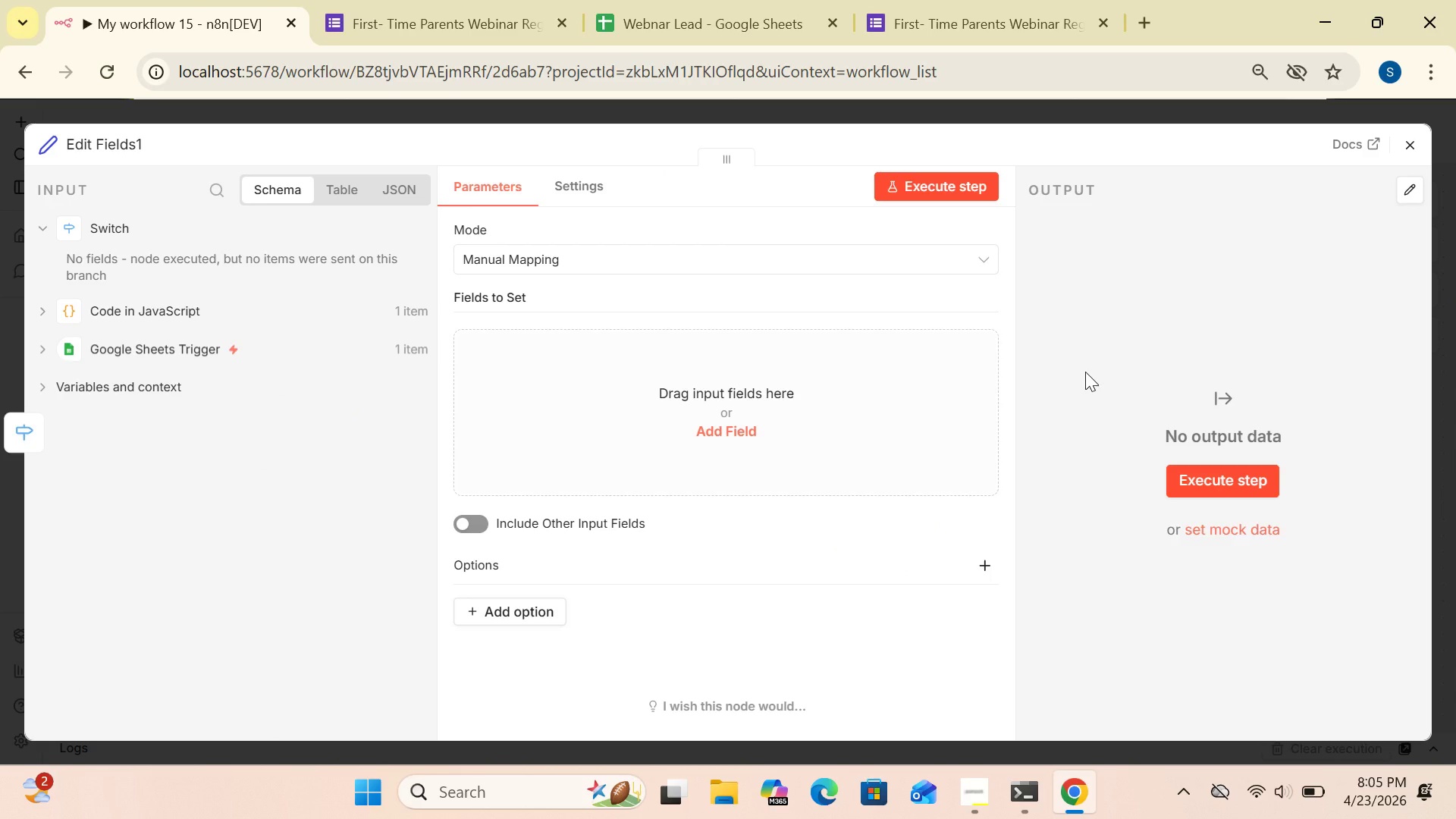 
left_click([758, 435])
 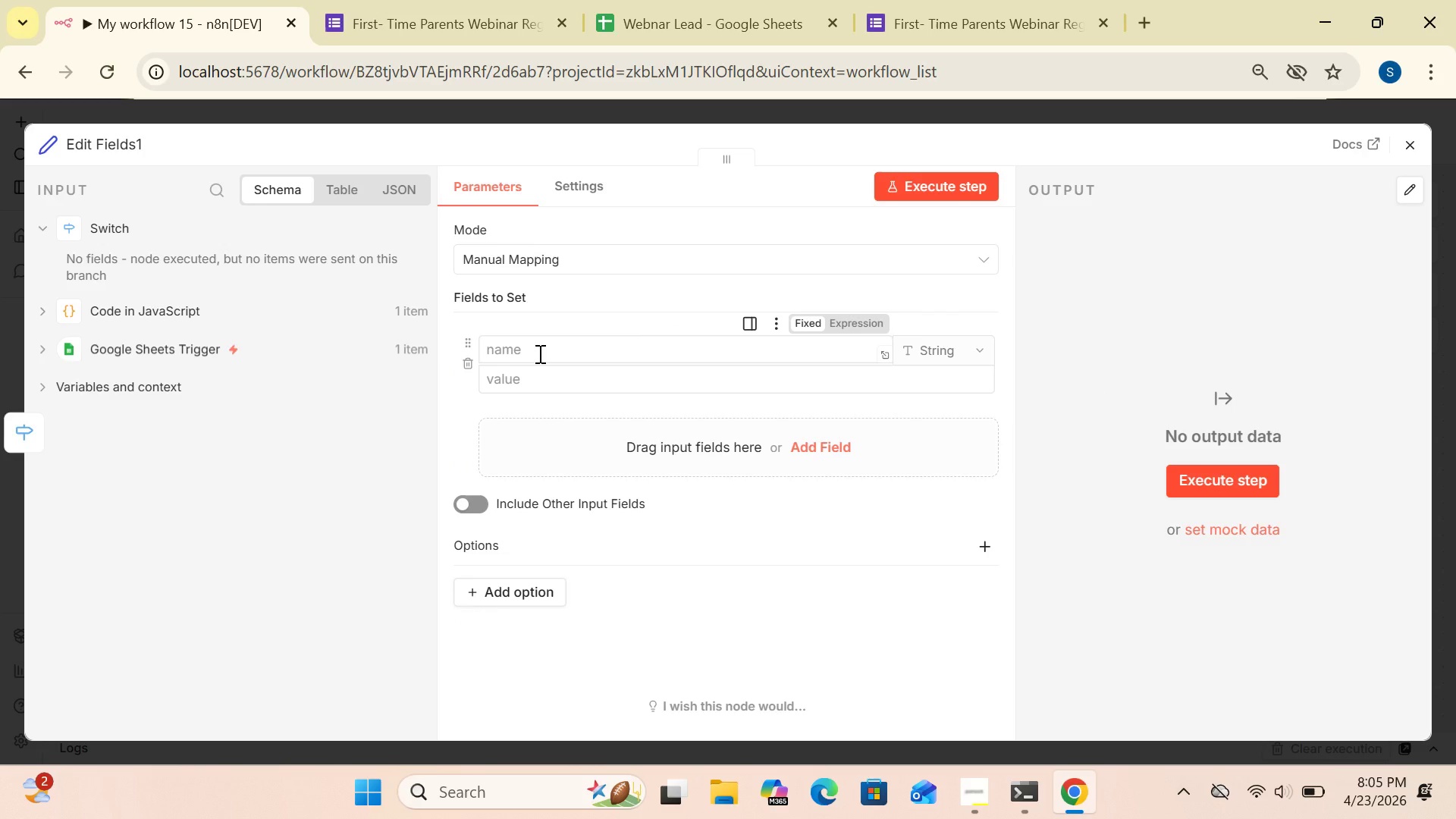 
left_click([538, 353])
 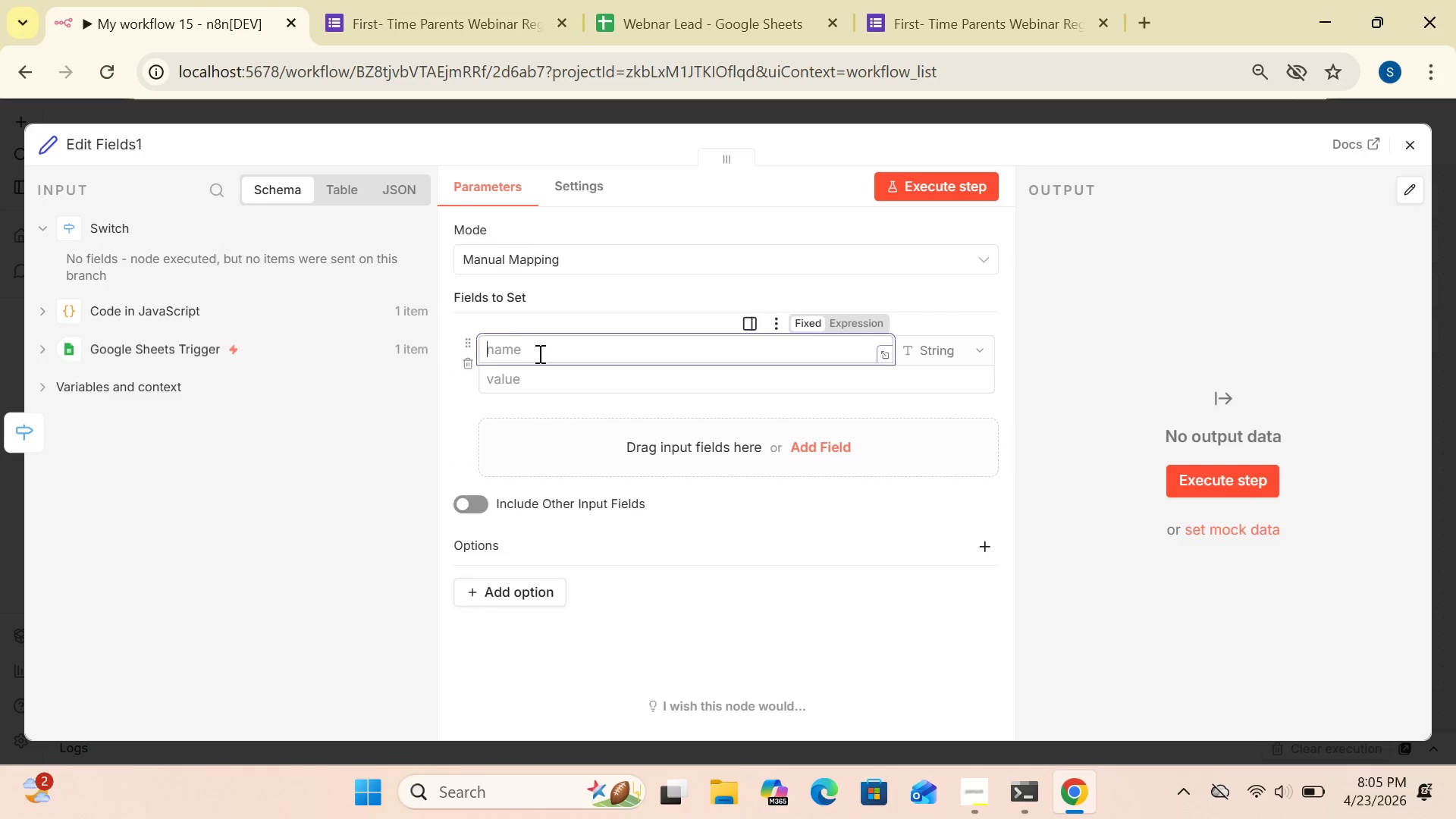 
type(Pro)
key(Backspace)
type(iority)
 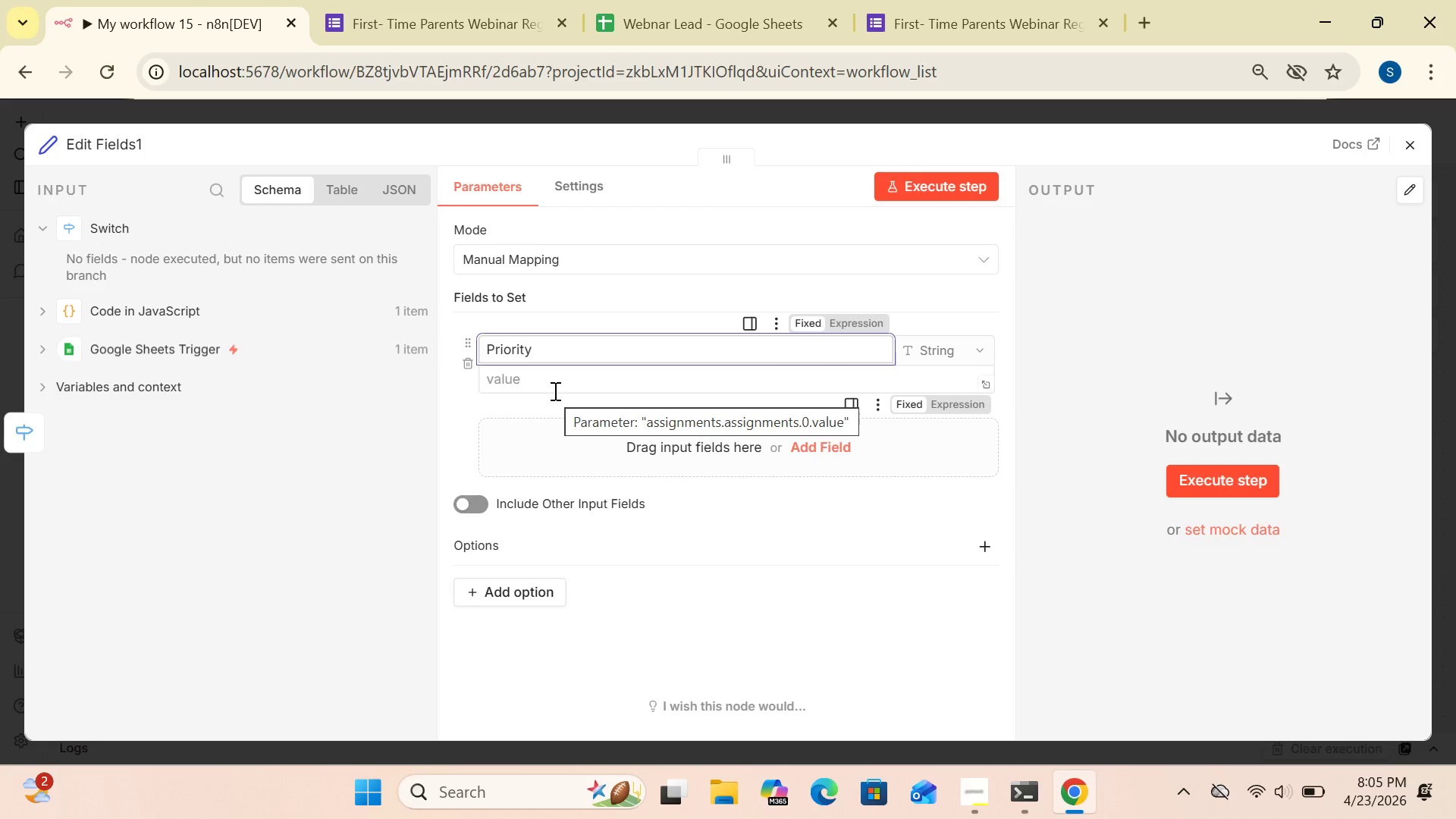 
type(Standard)
key(Backspace)
key(Backspace)
key(Backspace)
key(Backspace)
key(Backspace)
key(Backspace)
key(Backspace)
key(Backspace)
 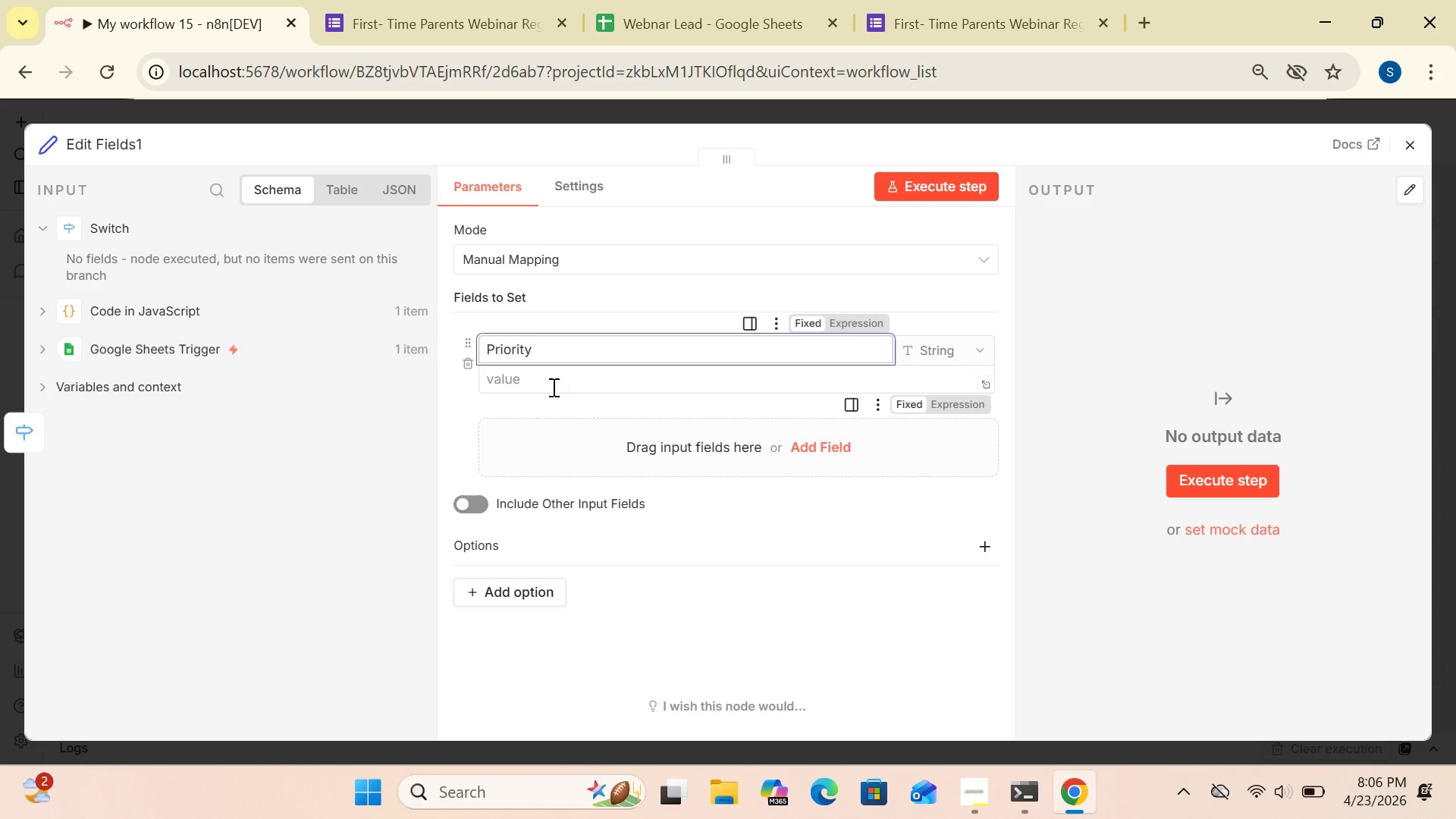 
left_click([552, 387])
 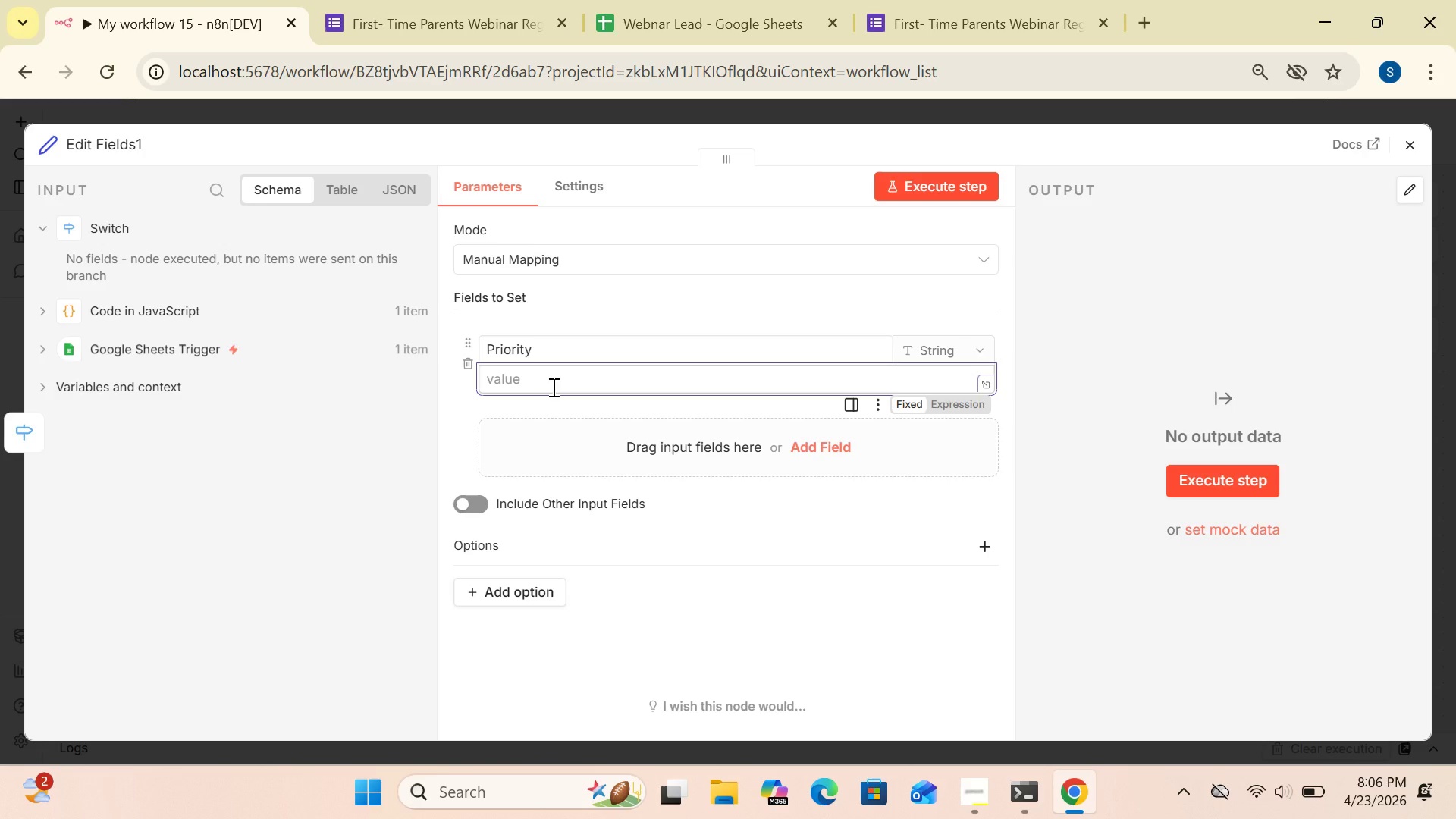 
type(Standard)
 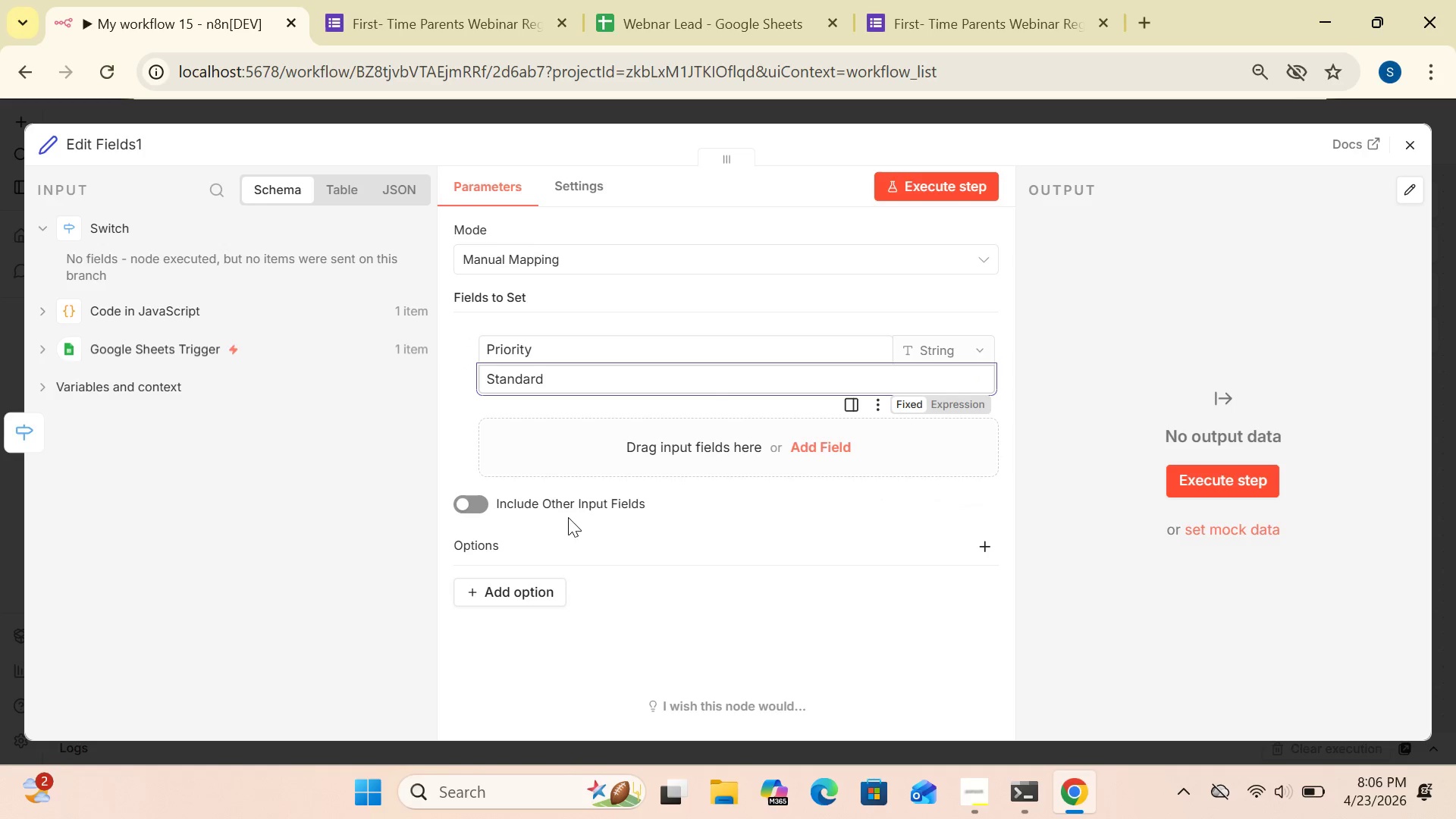 
left_click([940, 185])
 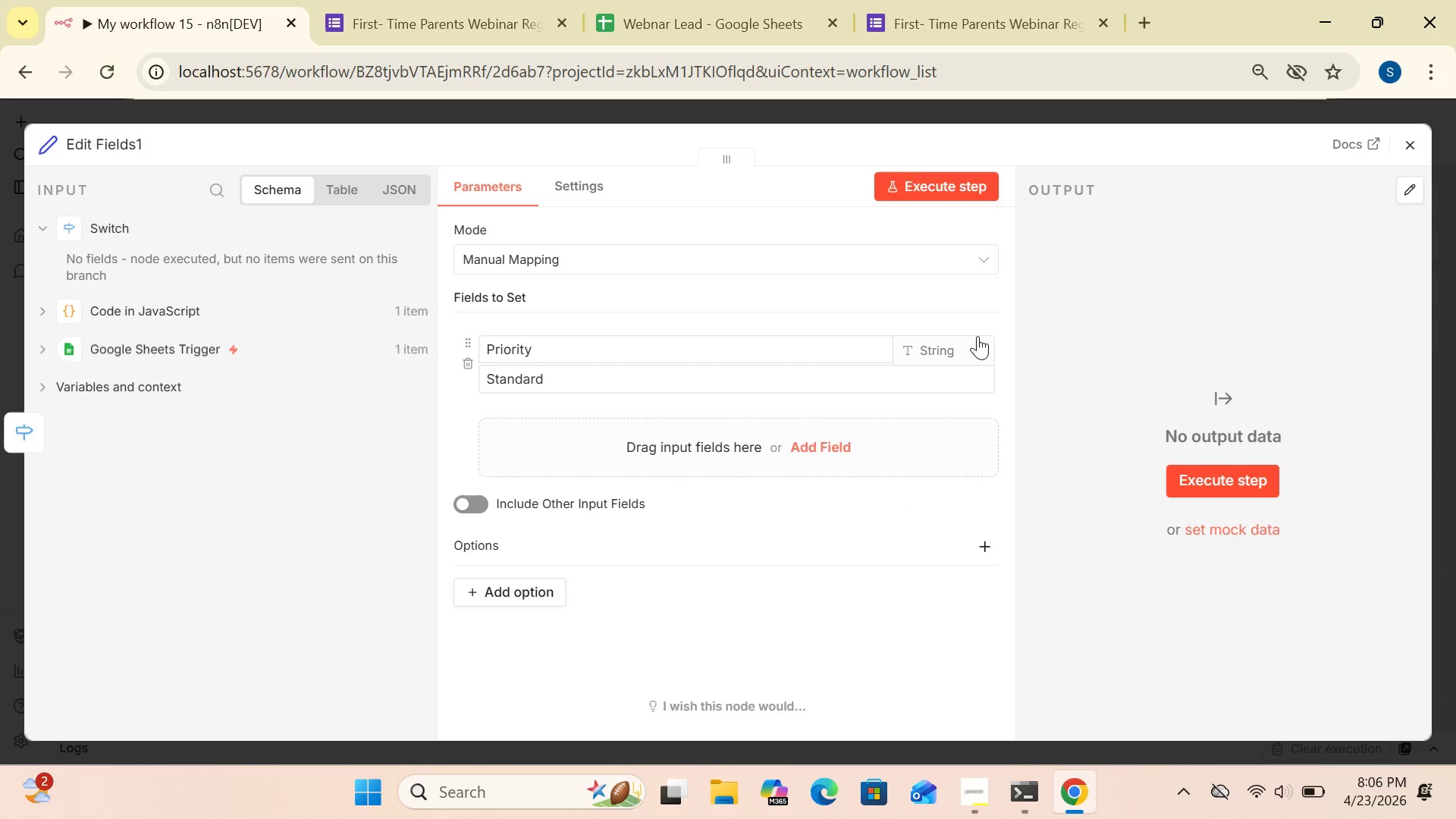 
wait(11.14)
 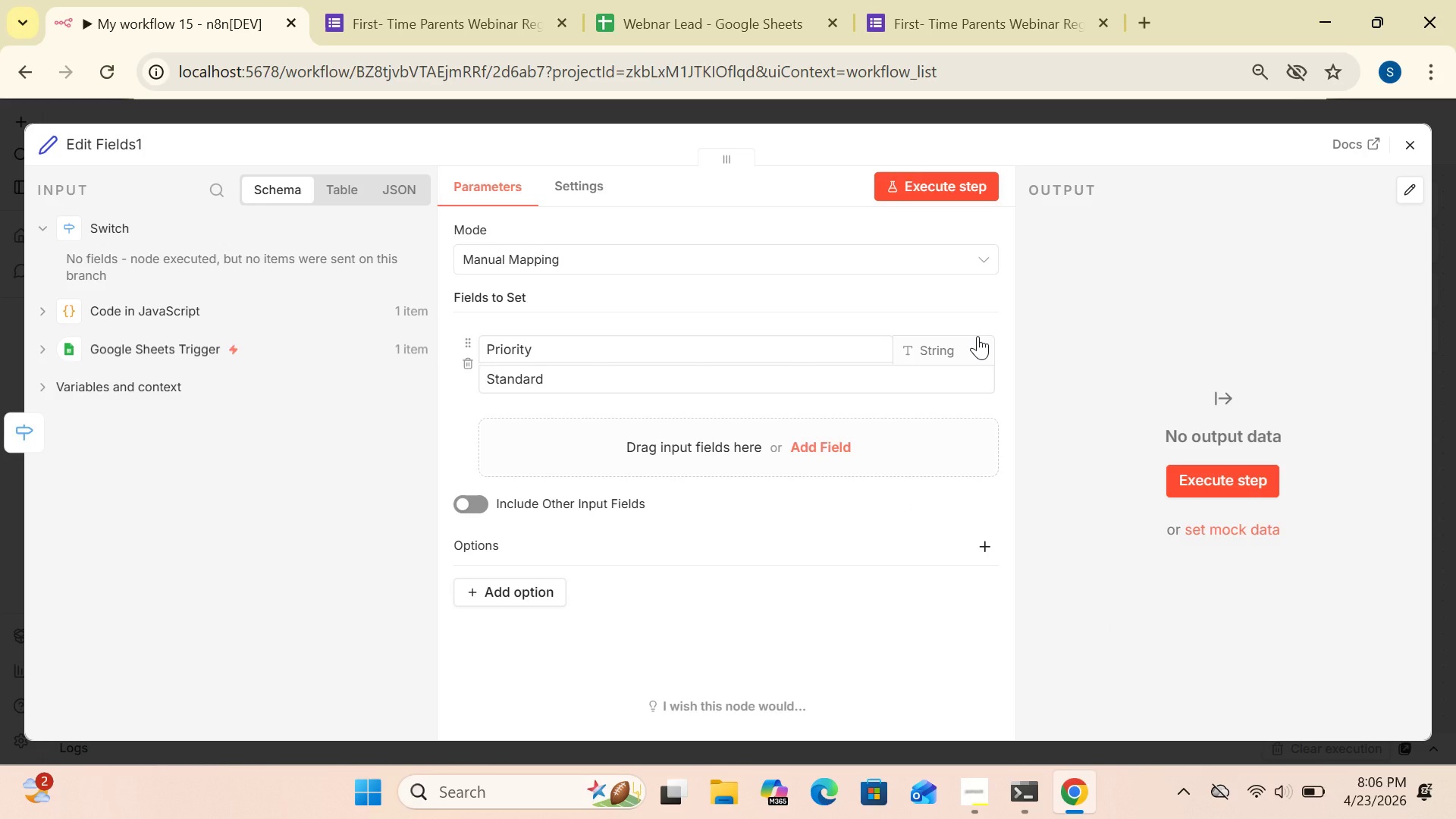 
left_click([1412, 144])
 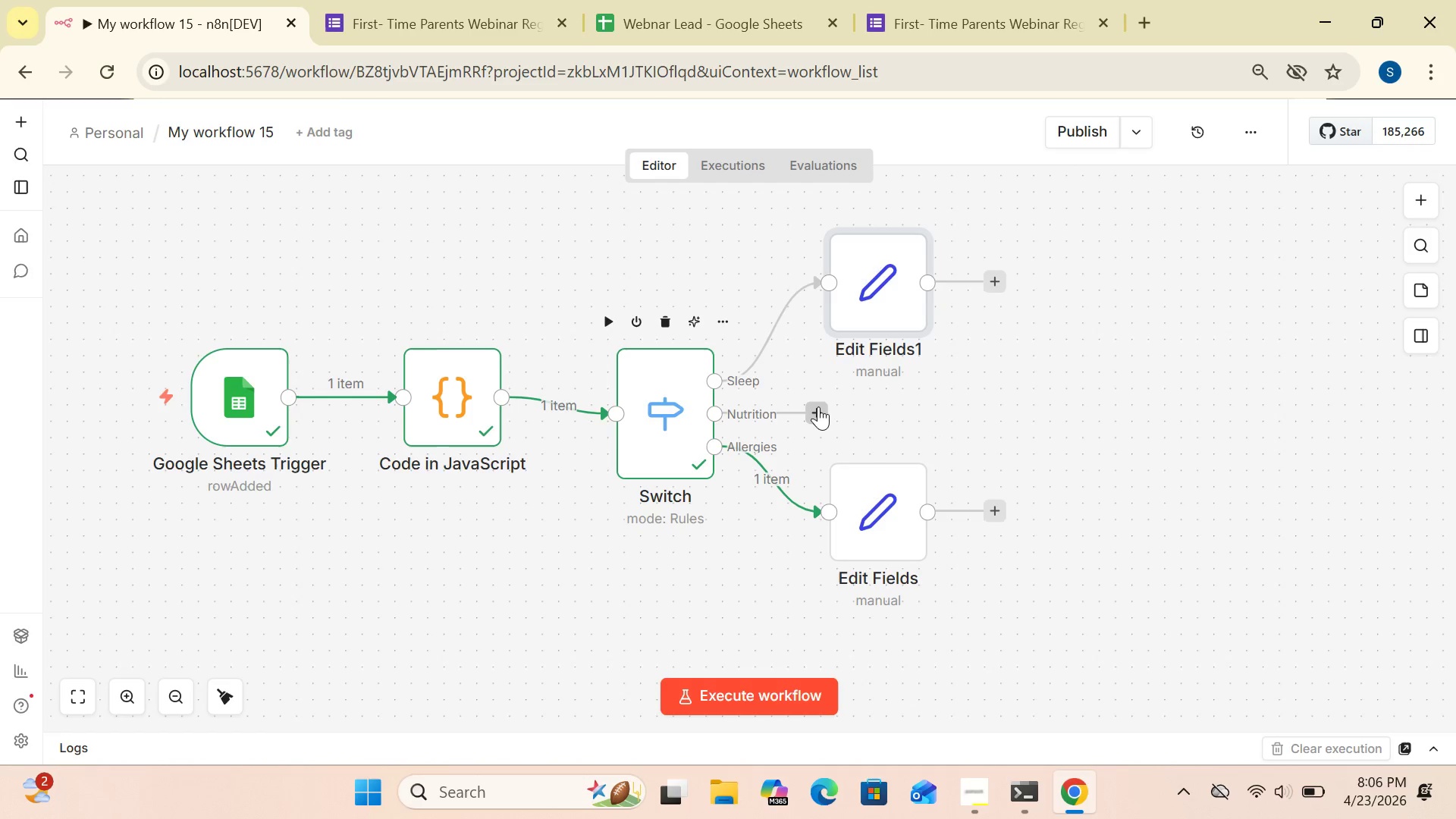 
left_click([815, 405])
 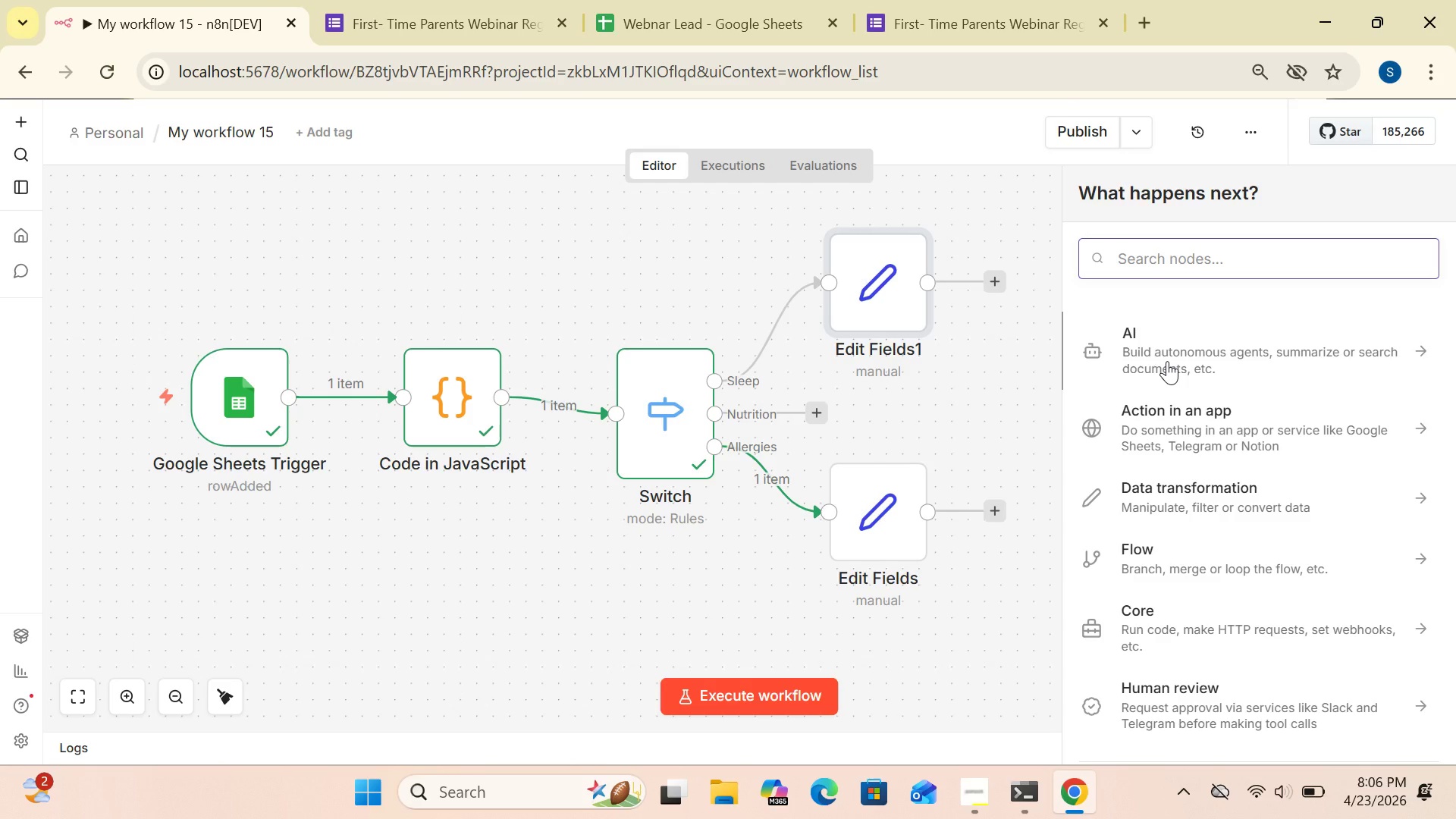 
wait(5.56)
 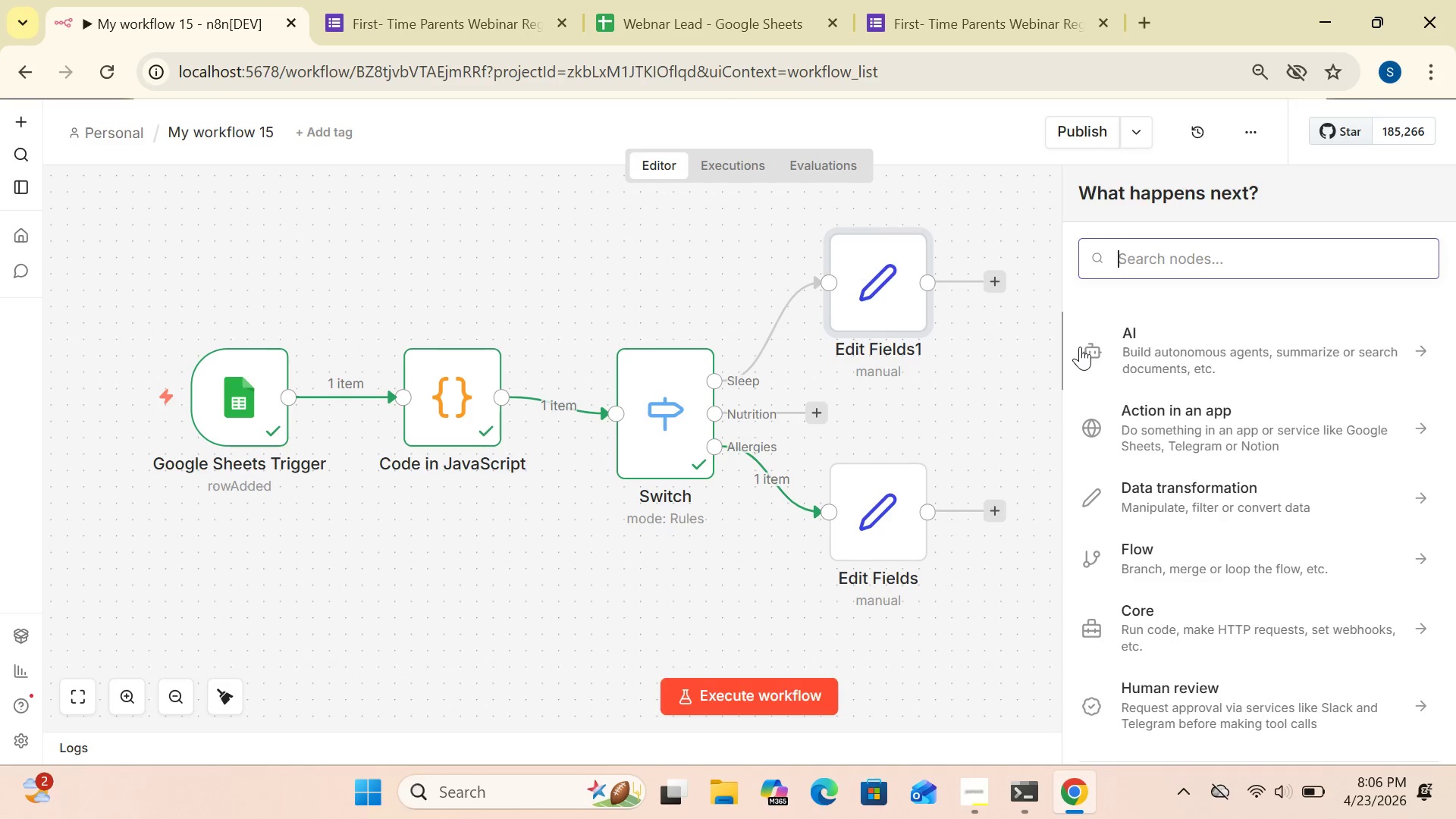 
type(ed)
 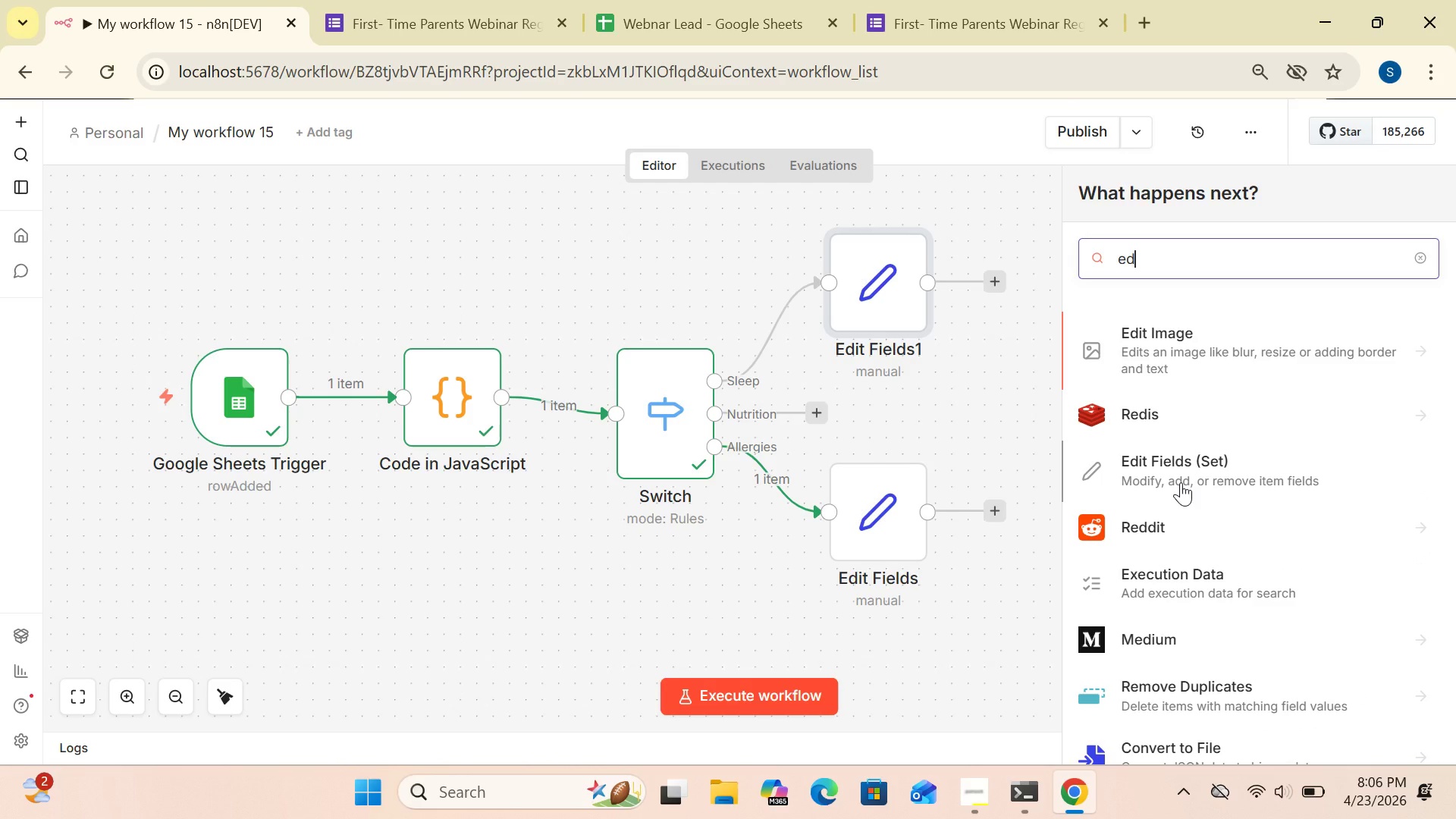 
left_click([1181, 482])
 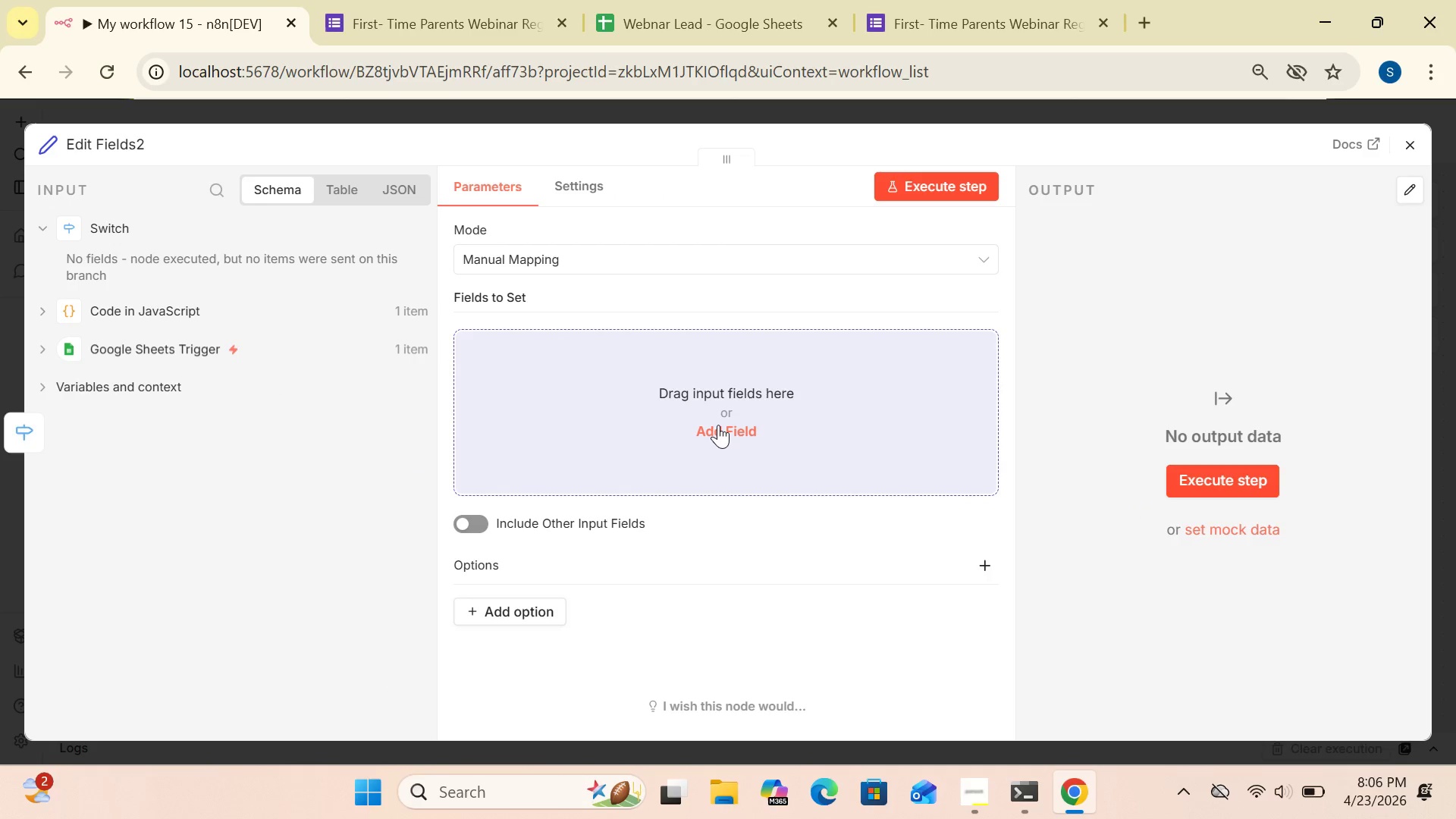 
left_click([723, 425])
 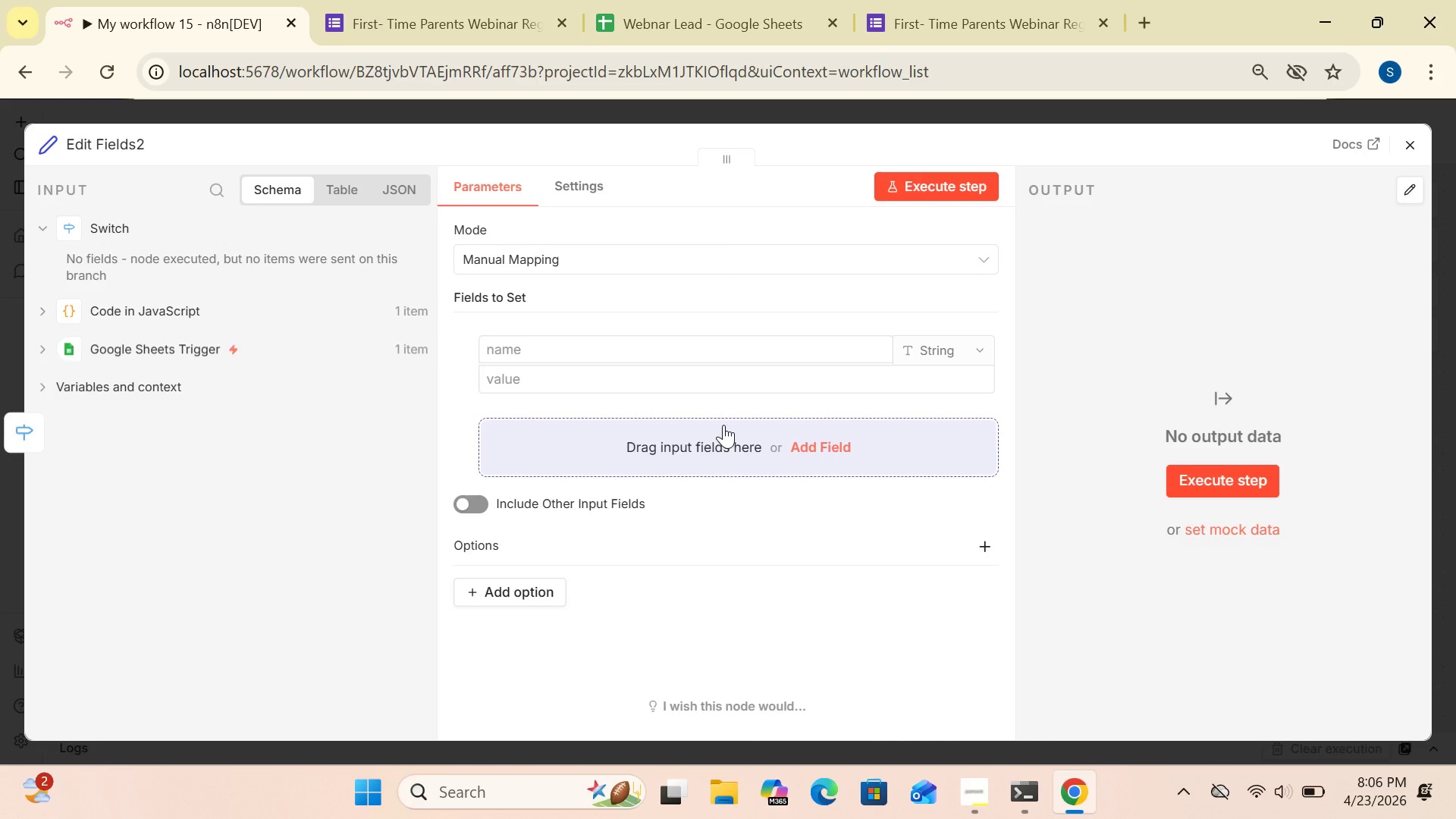 
wait(5.28)
 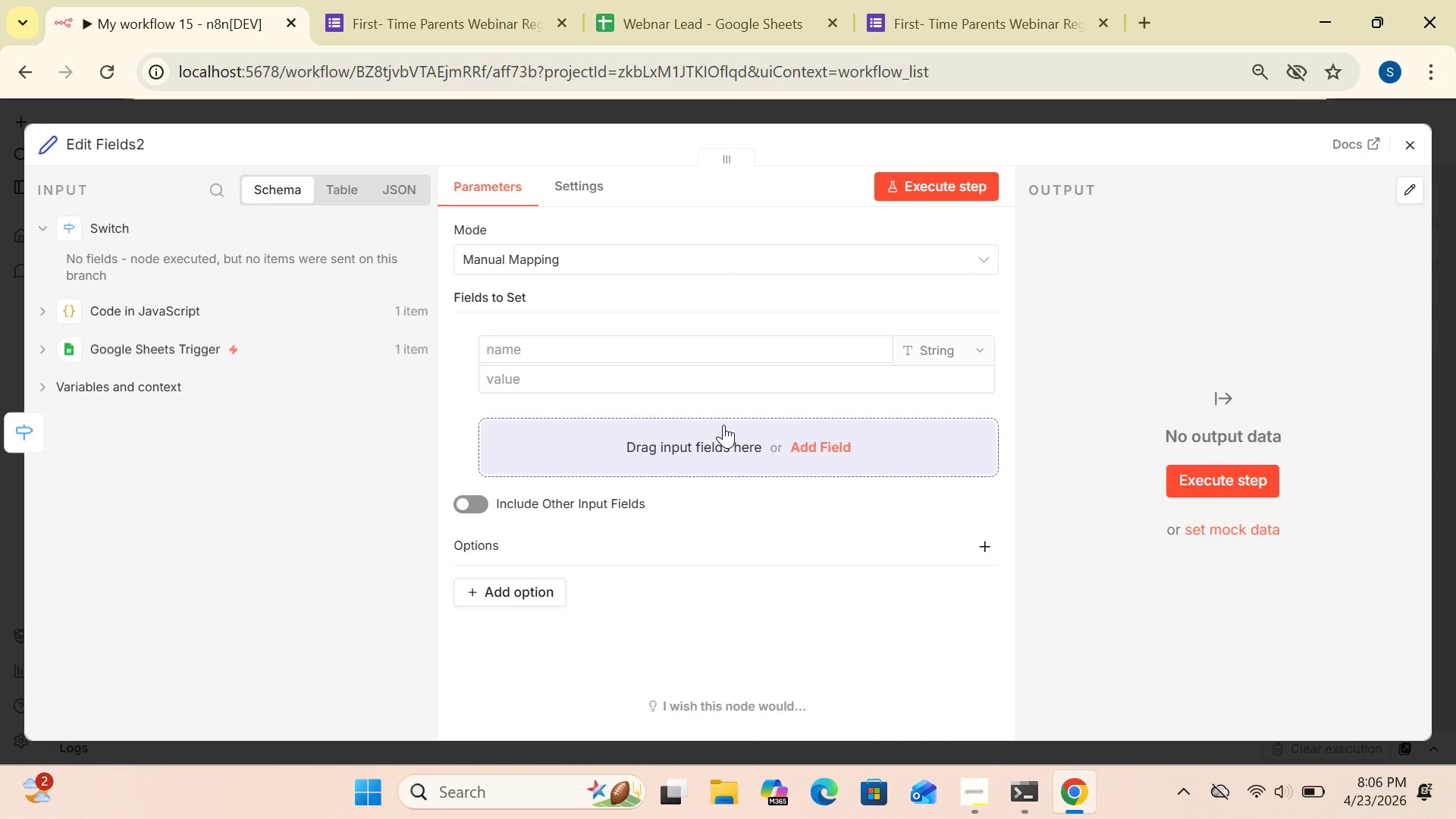 
left_click([633, 346])
 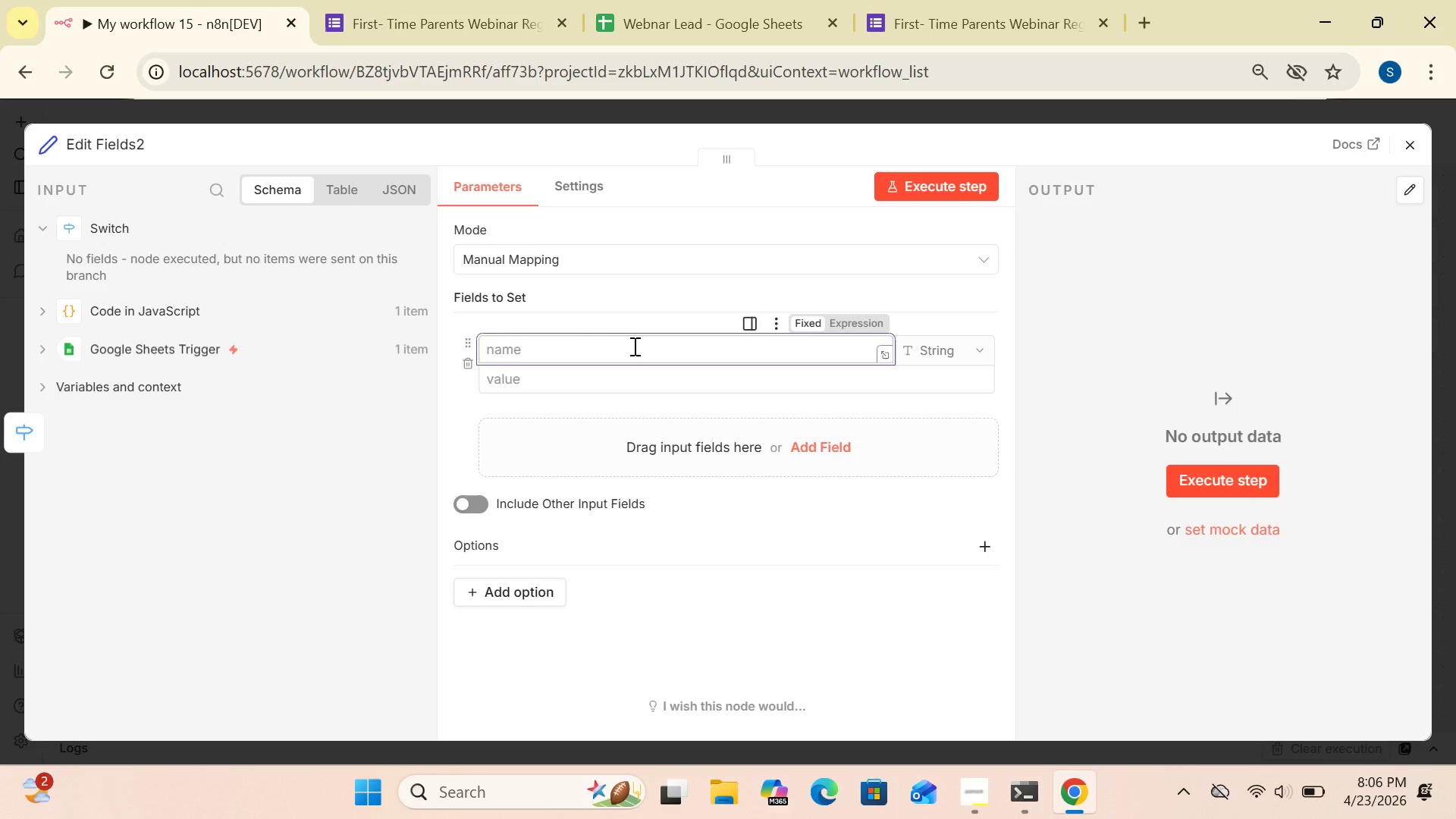 
type(Priority)
 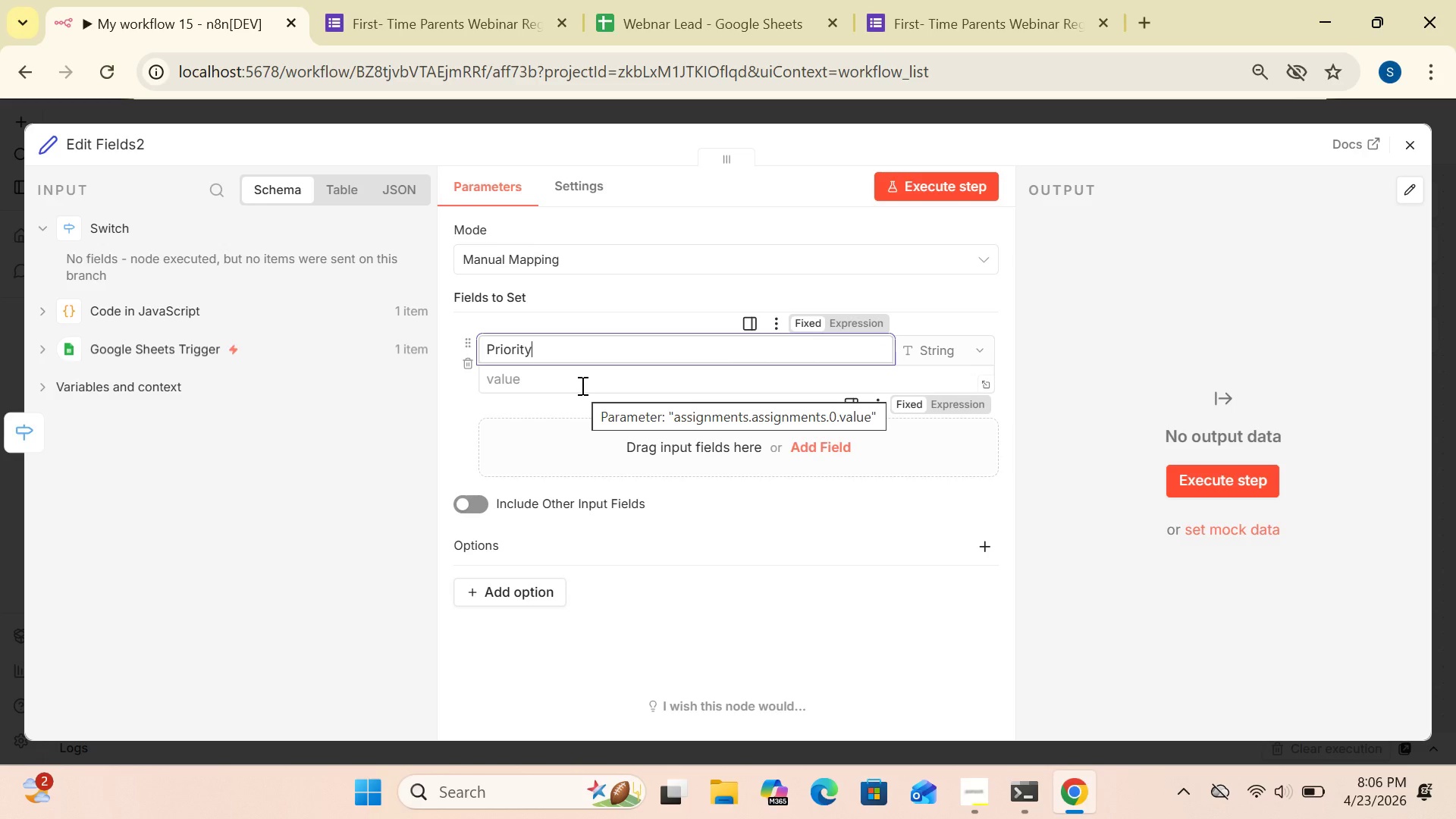 
left_click([551, 382])
 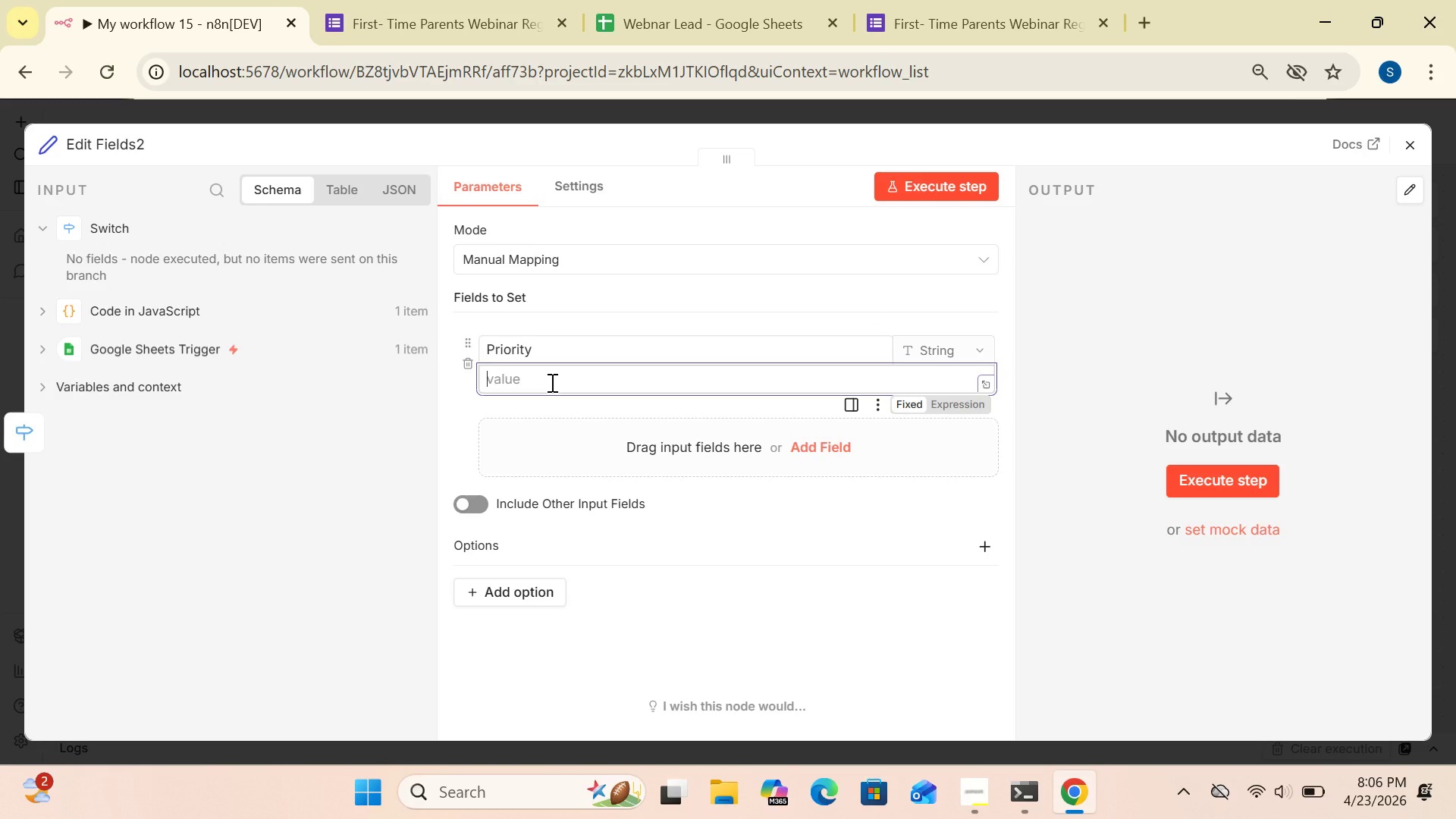 
type(Standard)
 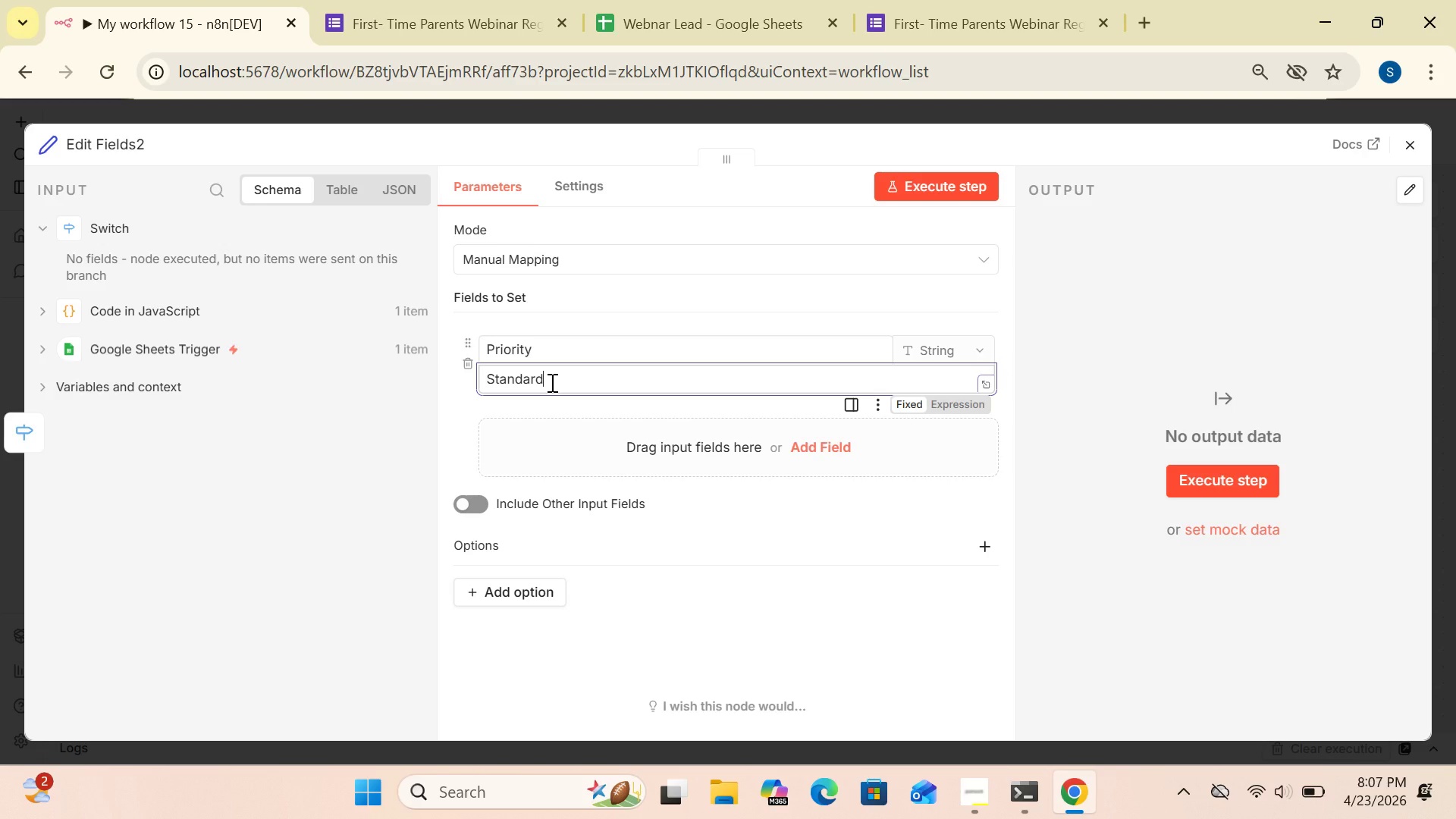 
wait(10.66)
 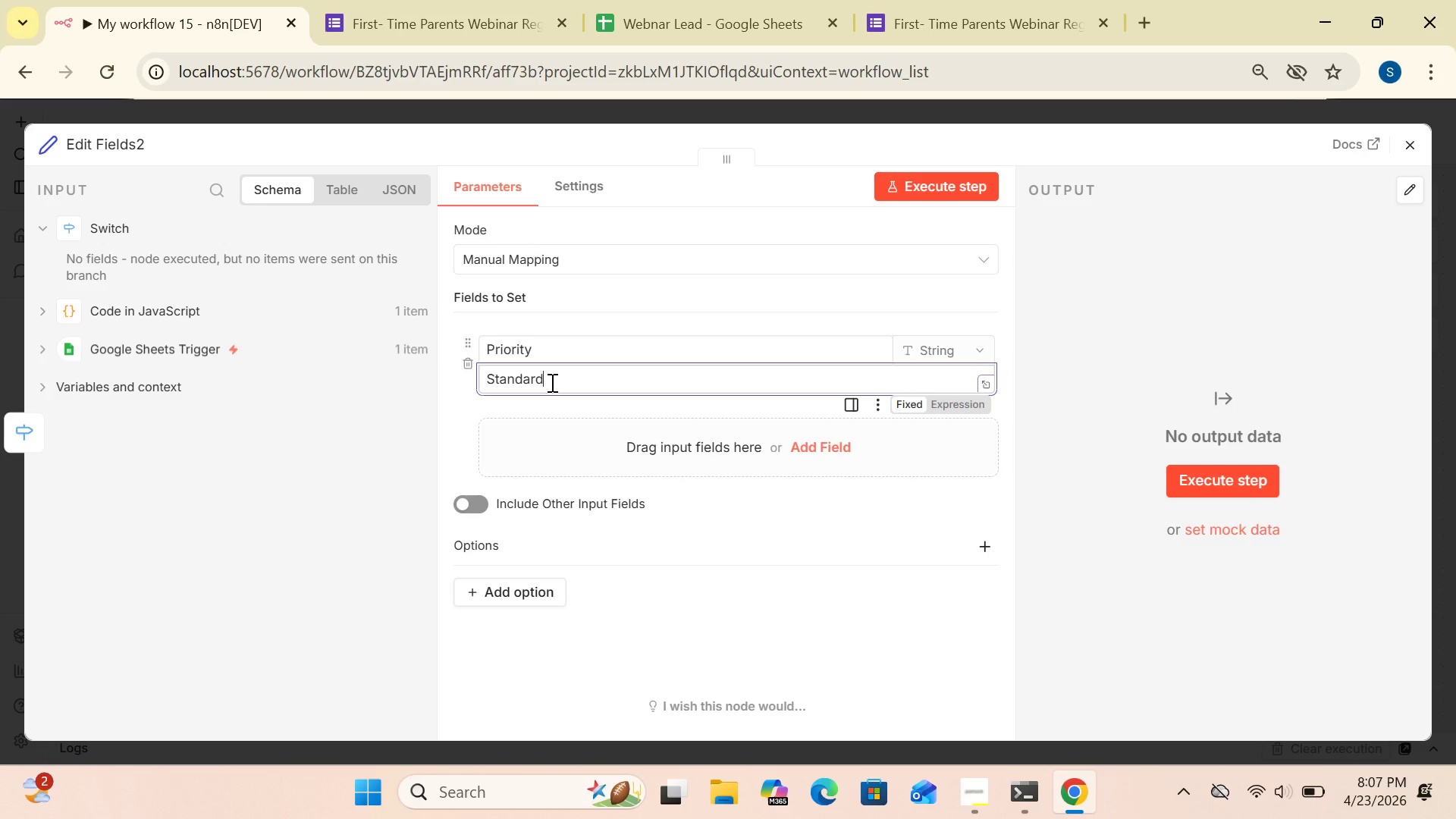 
mouse_move([961, 182])
 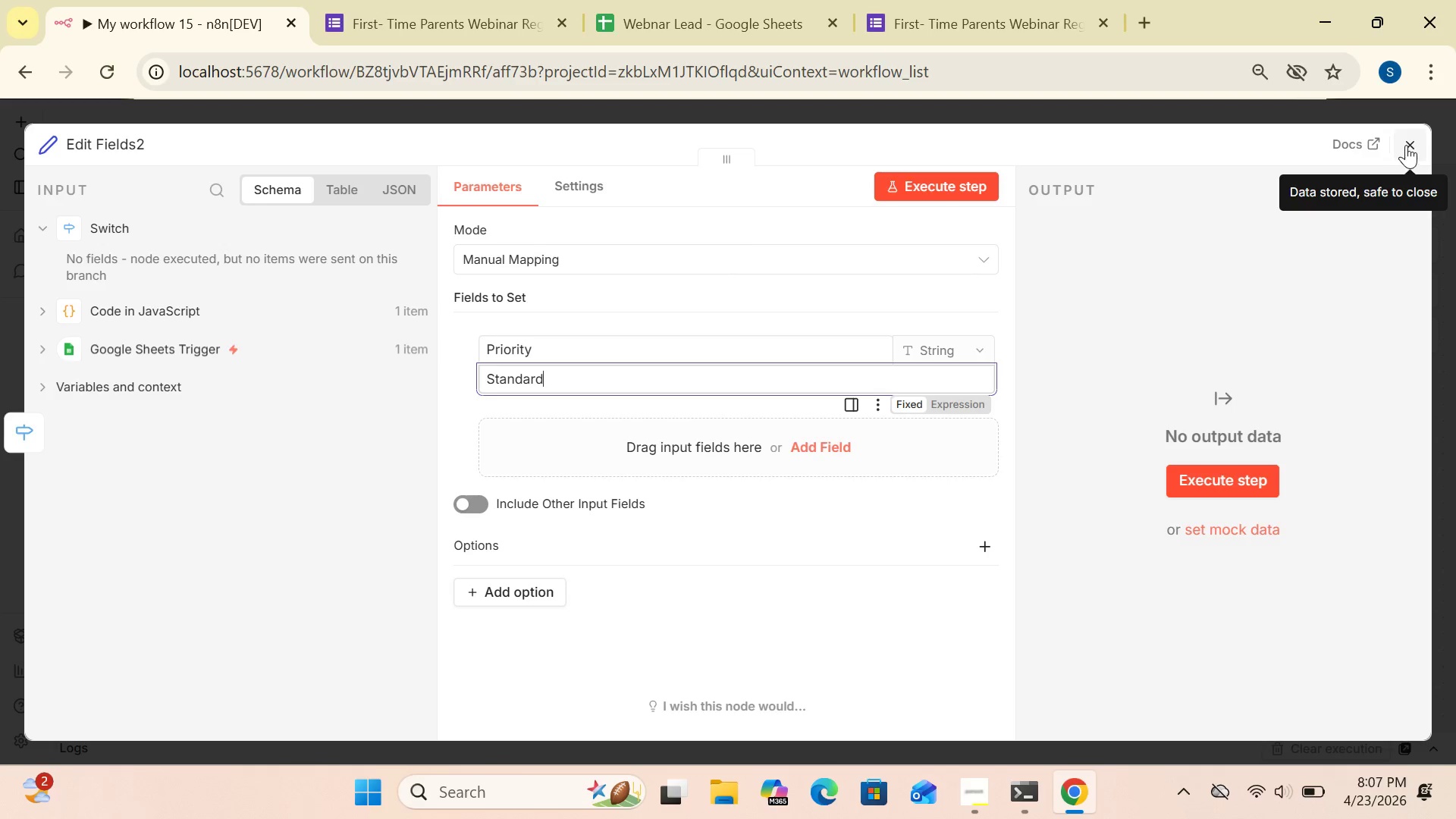 
left_click([1406, 145])
 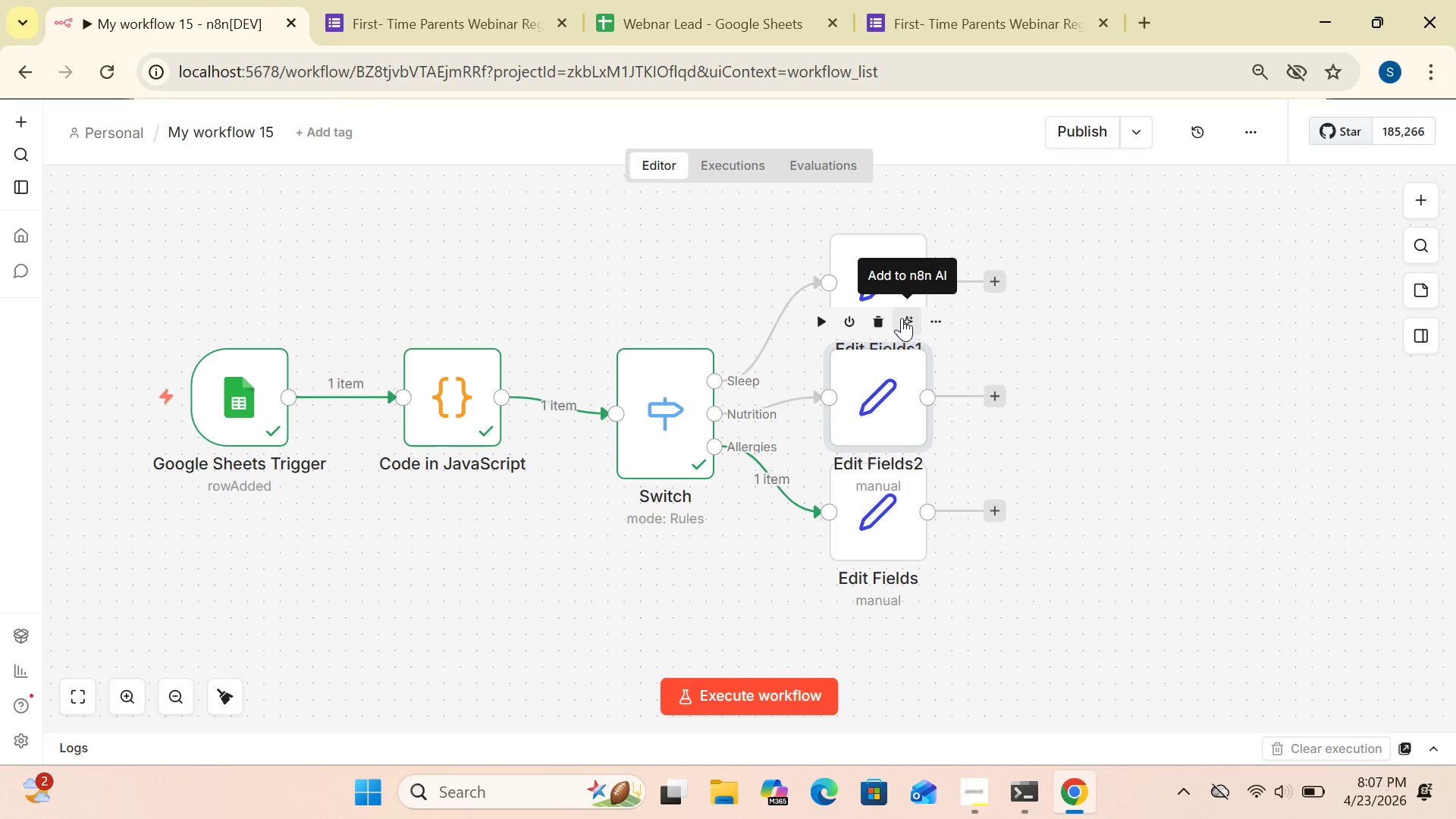 
left_click_drag(start_coordinate=[882, 287], to_coordinate=[855, 293])
 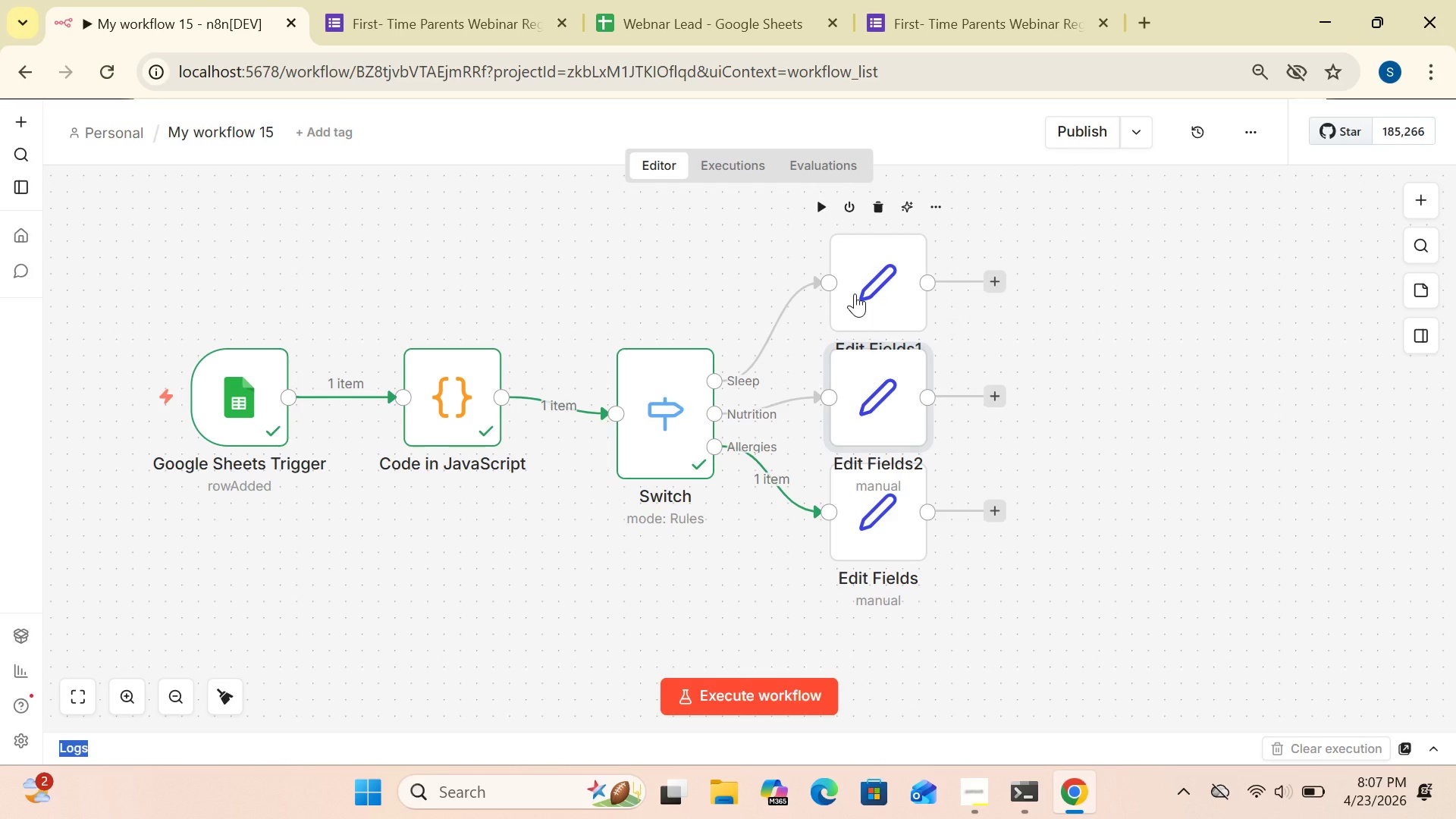 
left_click_drag(start_coordinate=[855, 293], to_coordinate=[937, 231])
 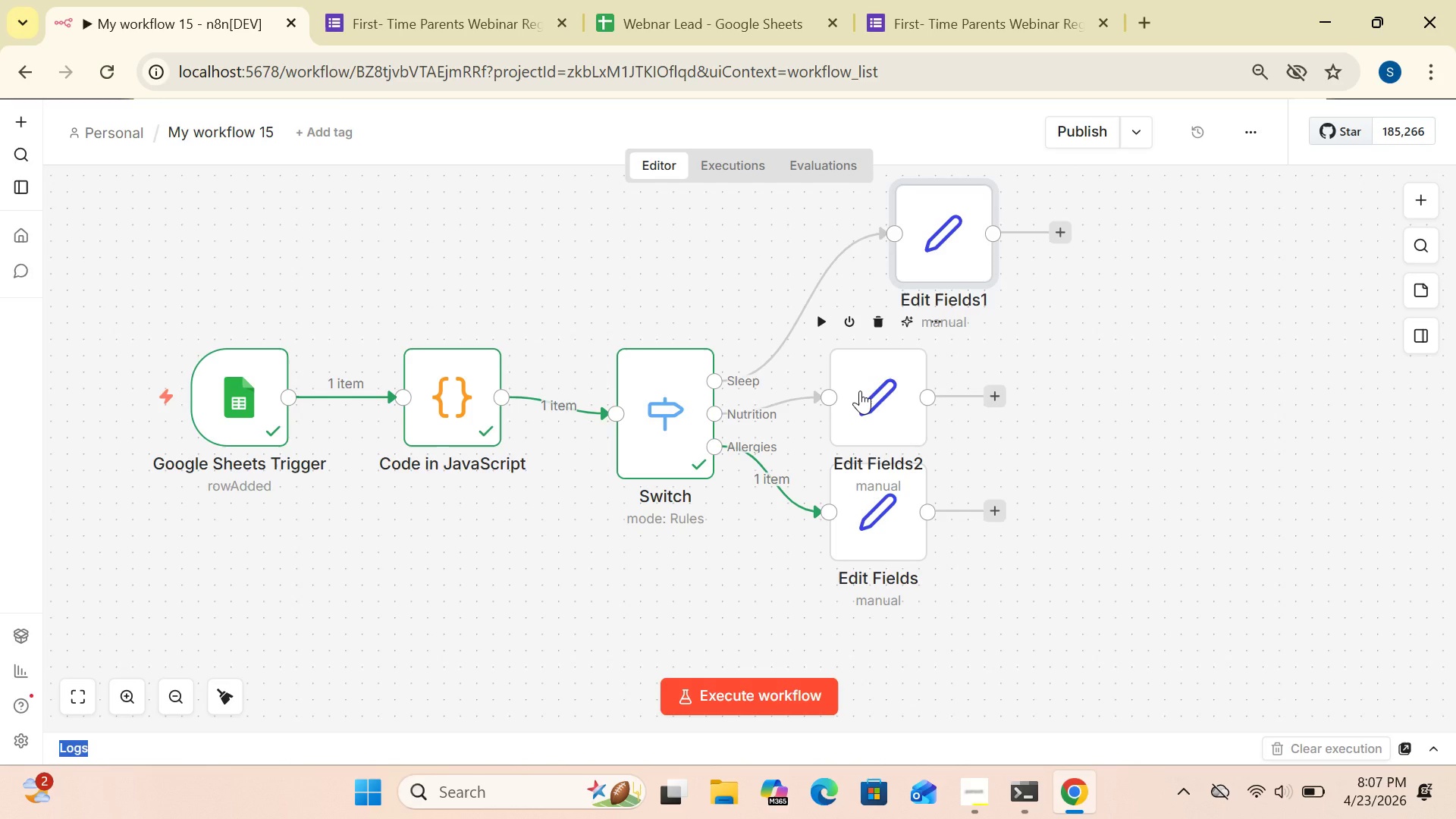 
left_click_drag(start_coordinate=[860, 391], to_coordinate=[942, 382])
 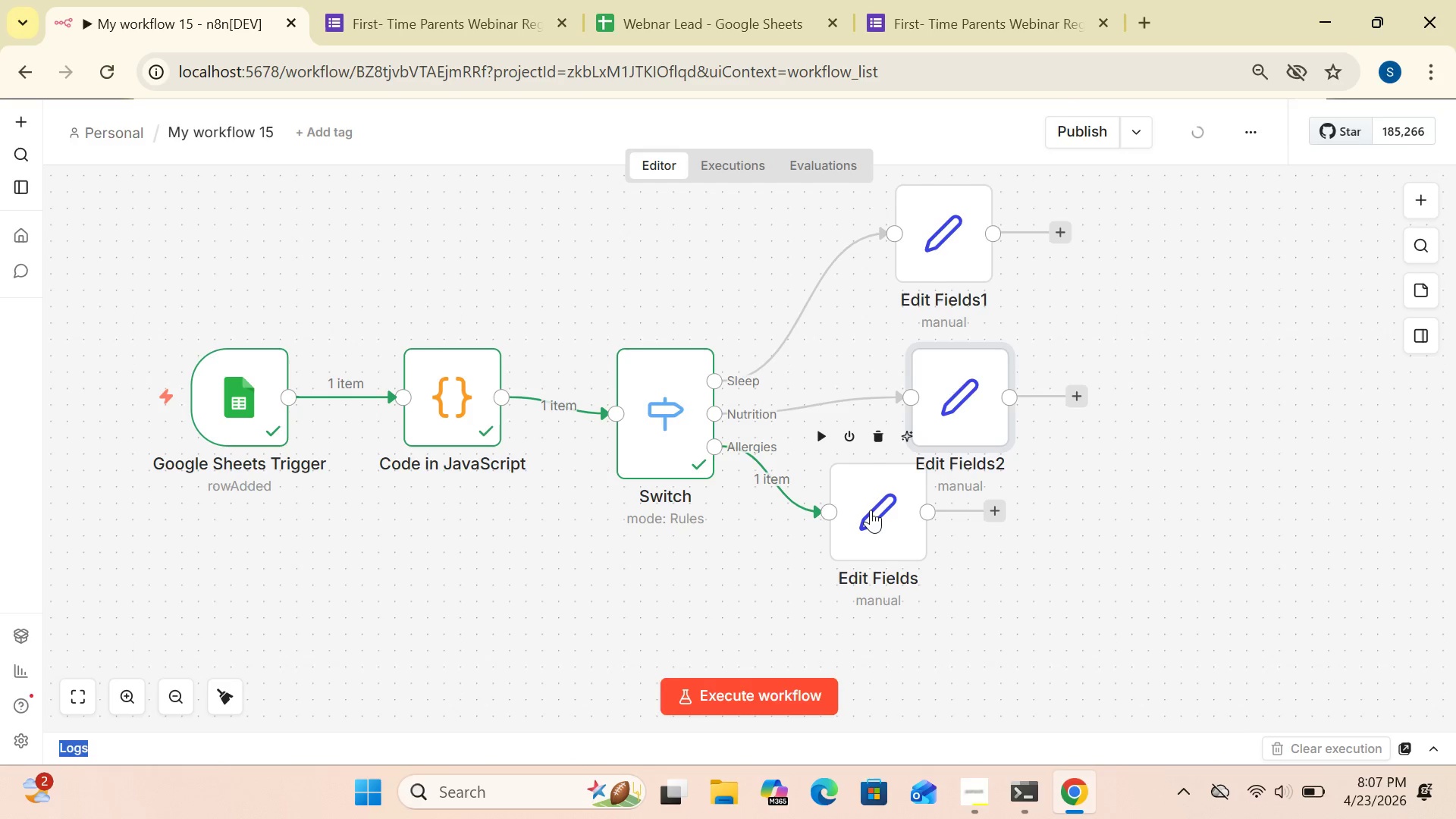 
left_click_drag(start_coordinate=[871, 510], to_coordinate=[943, 586])
 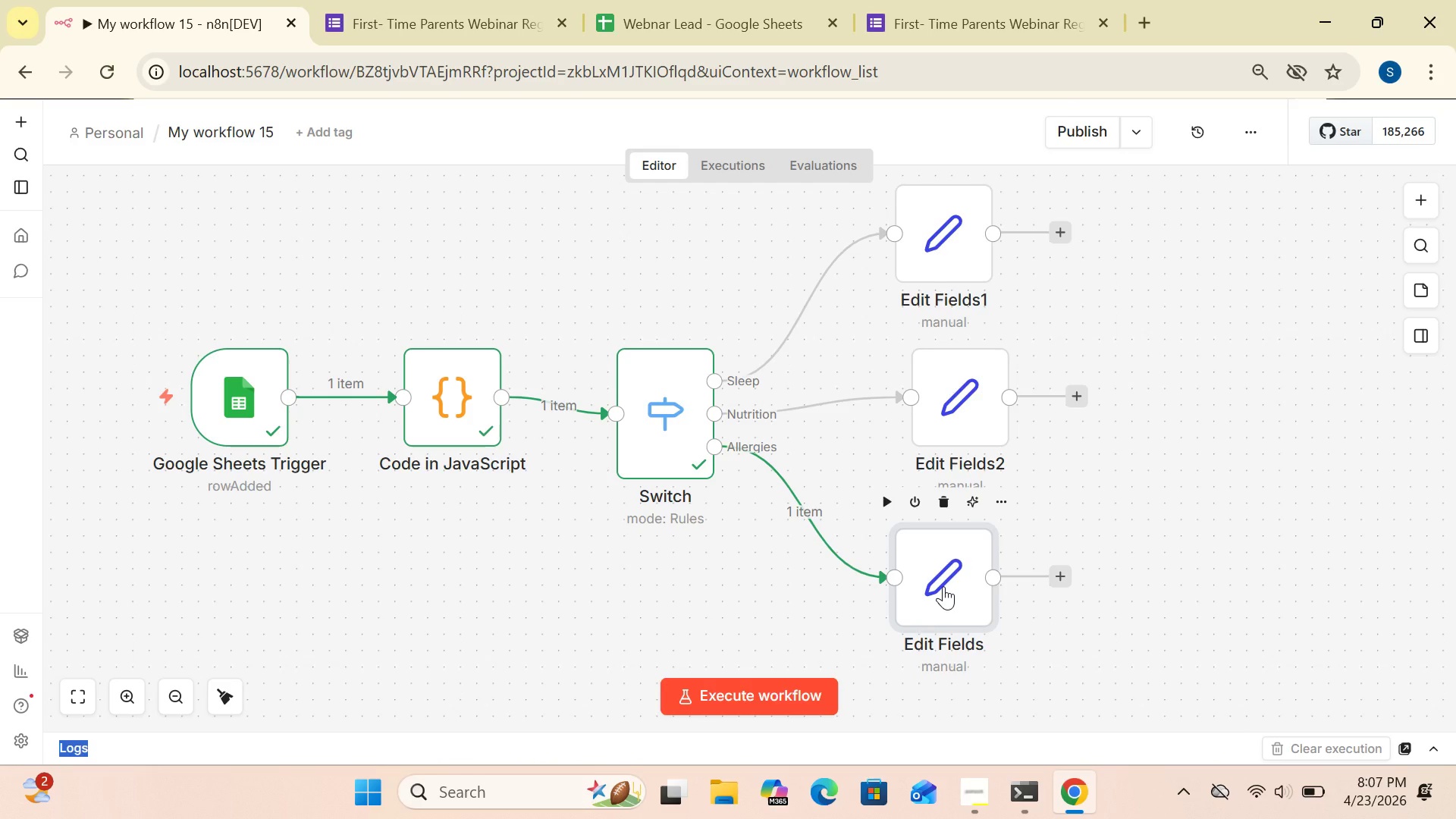 
wait(16.98)
 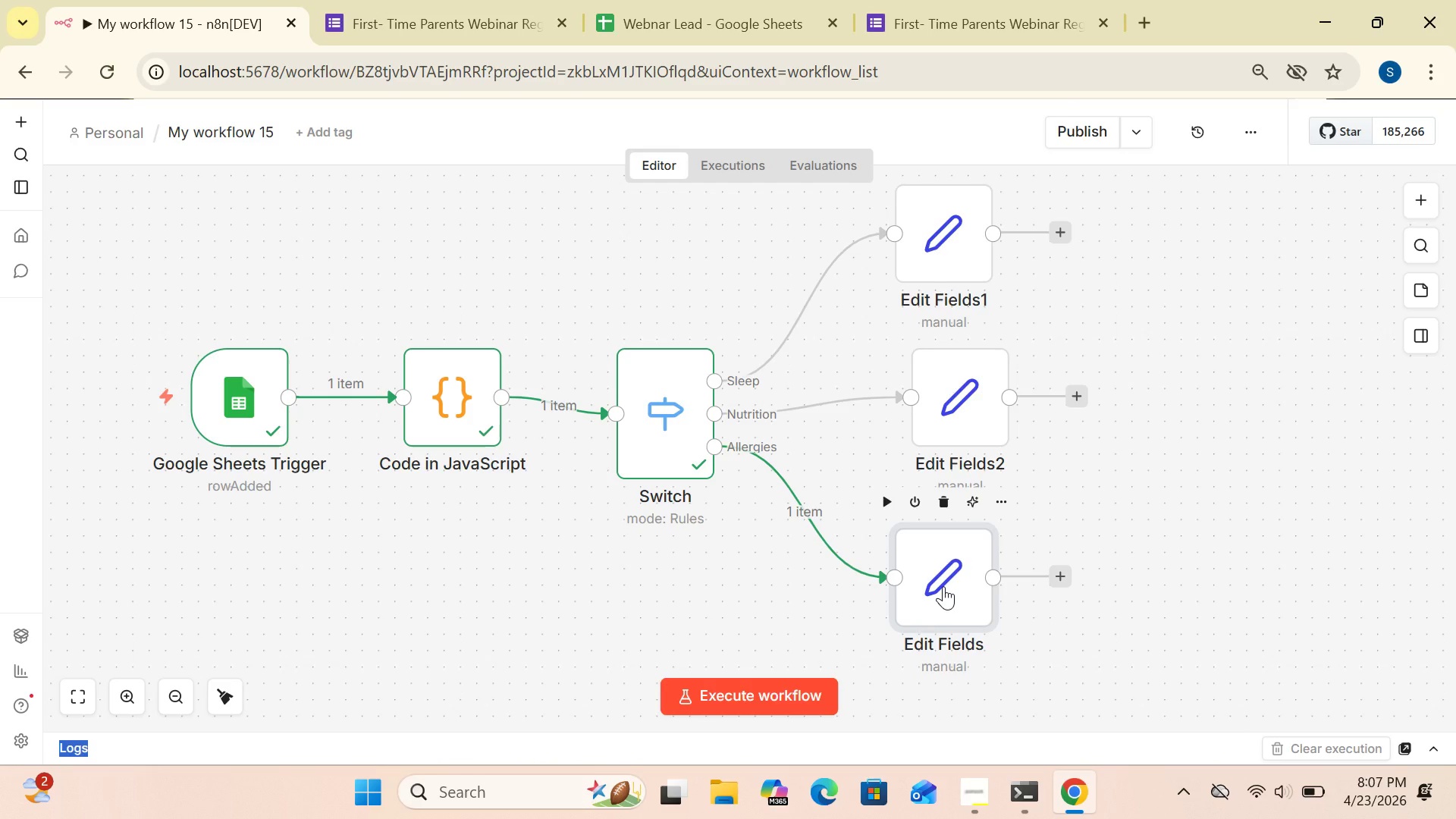 
right_click([465, 538])
 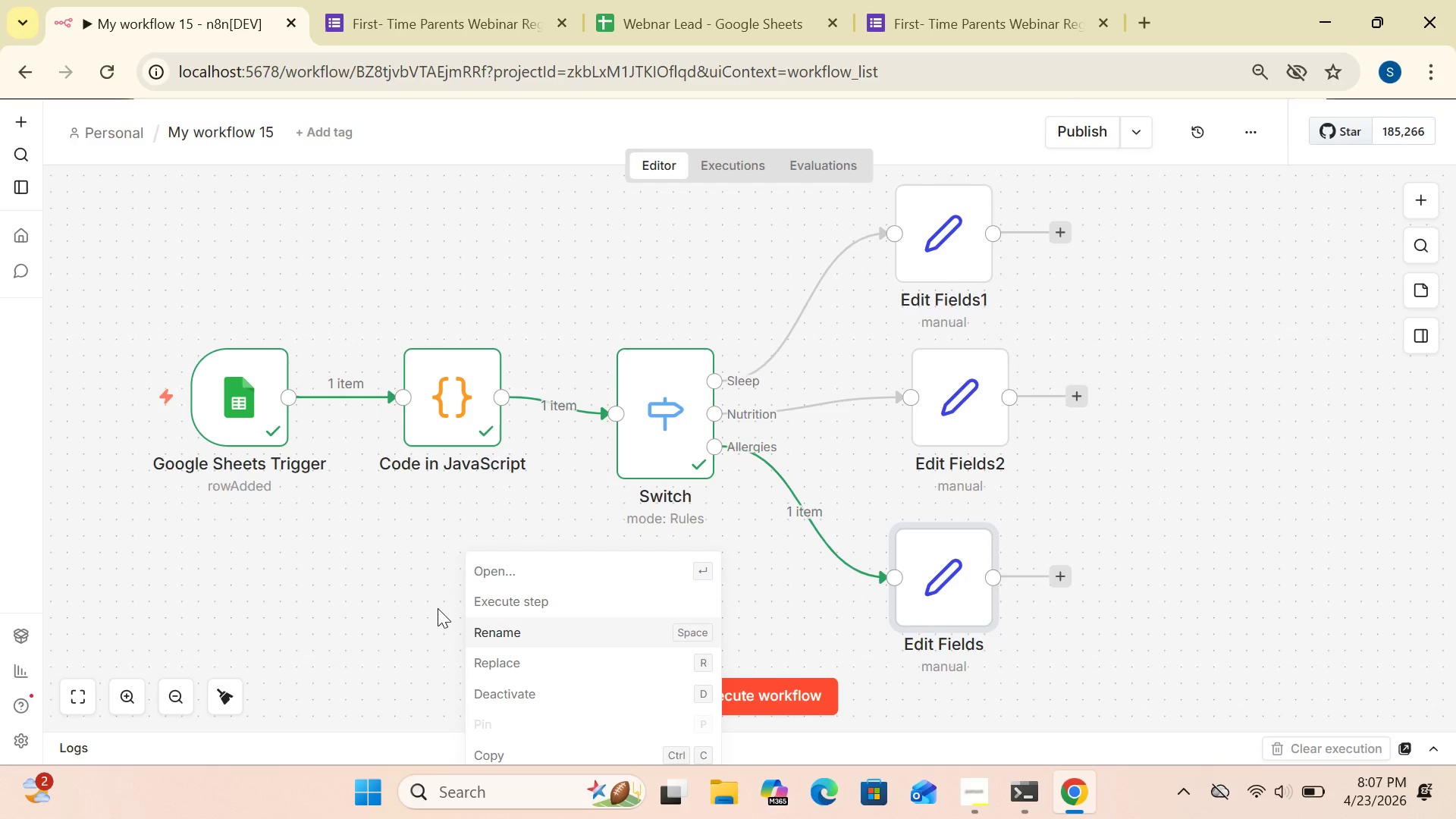 
left_click([400, 592])
 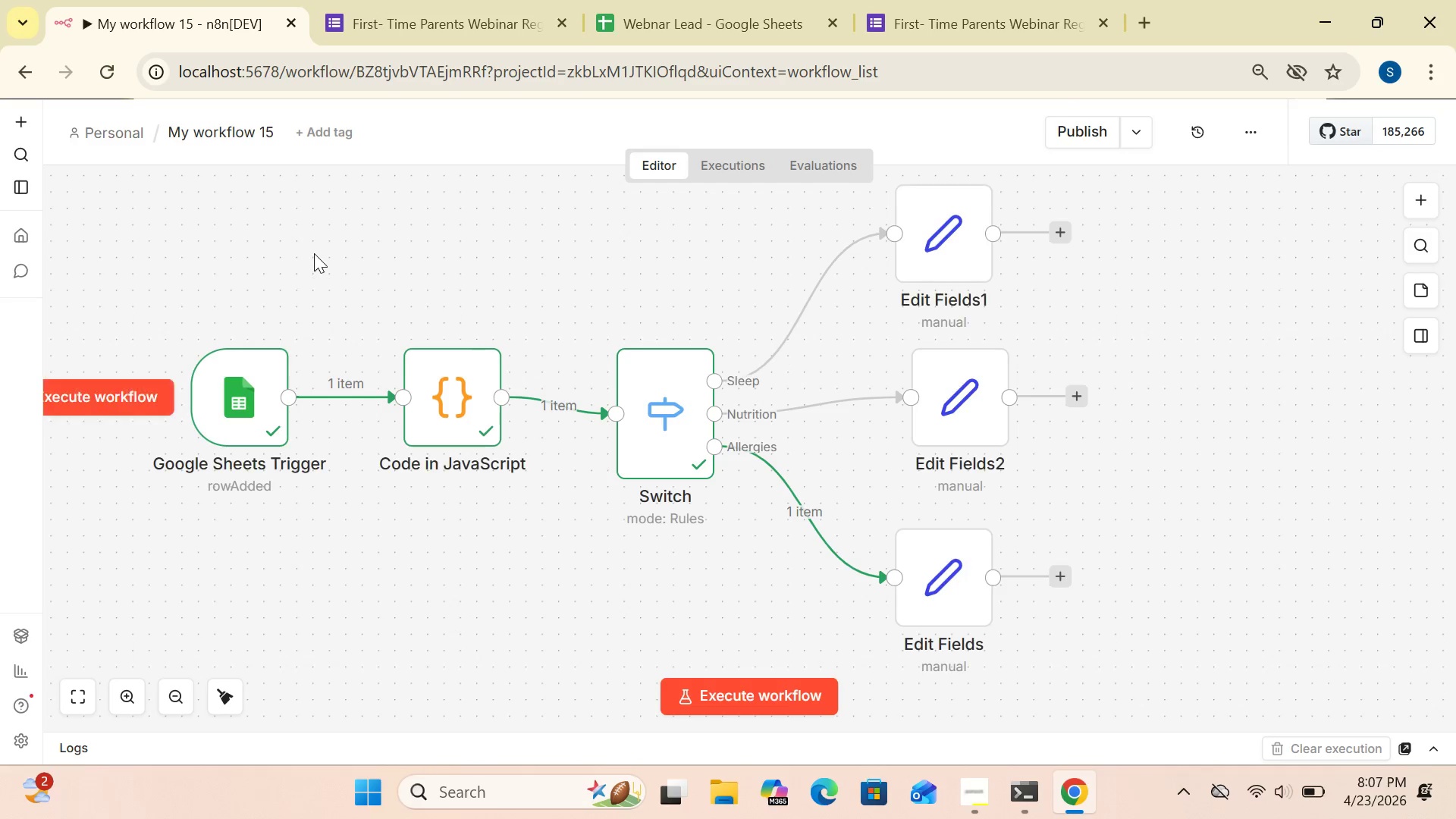 
right_click([315, 253])
 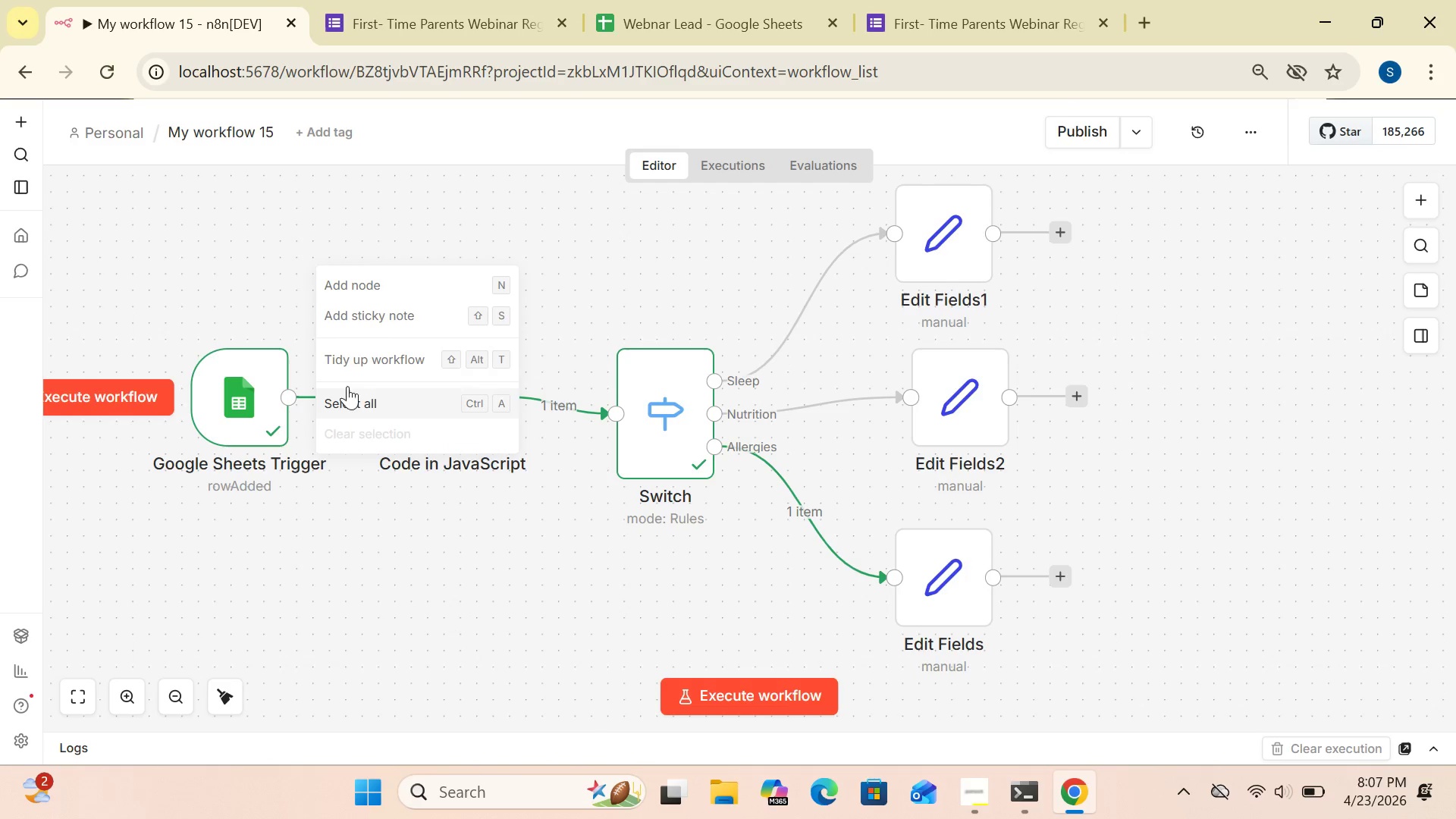 
left_click([354, 352])
 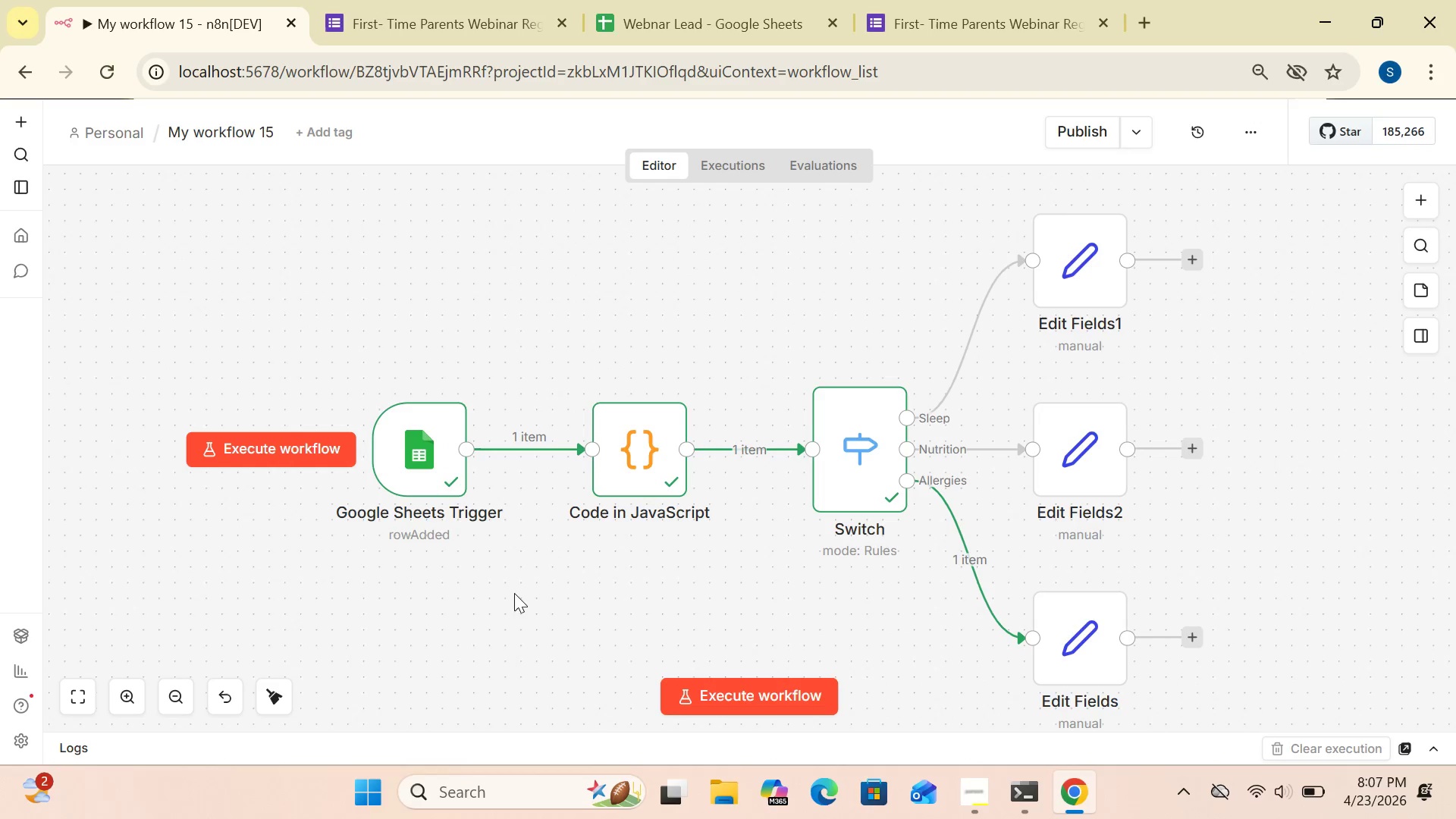 
wait(7.73)
 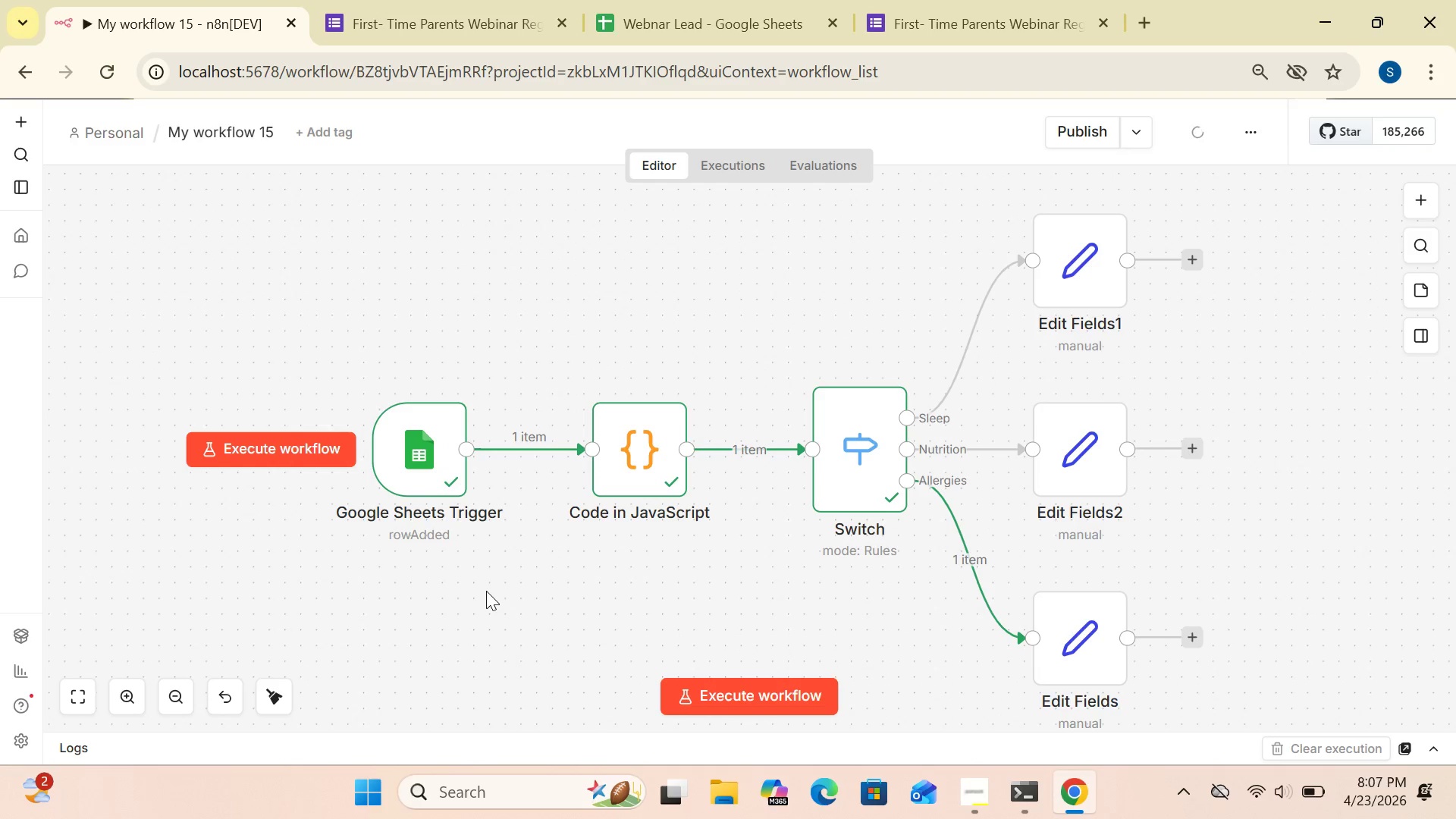 
left_click([970, 790])